 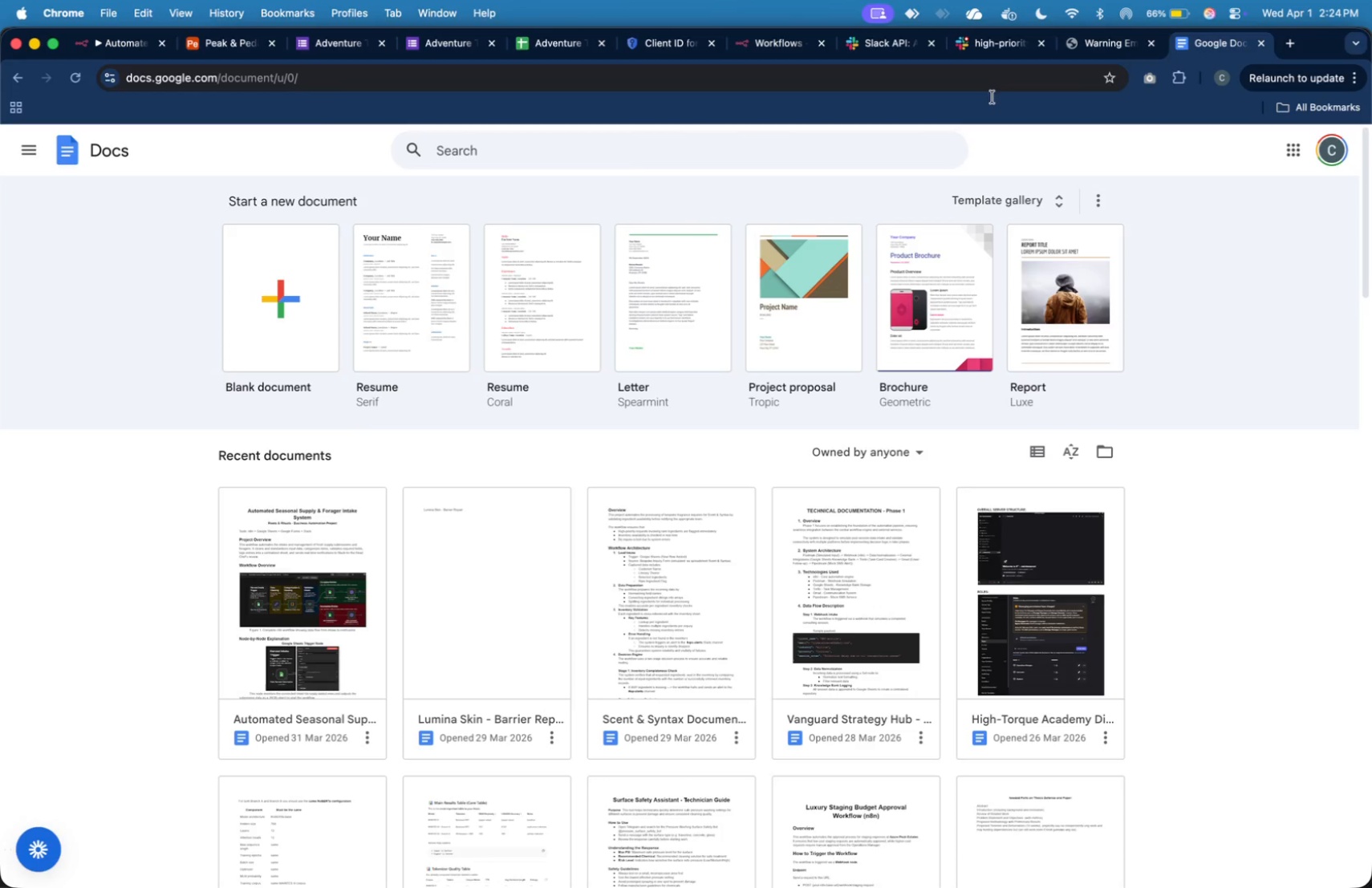 
left_click([318, 342])
 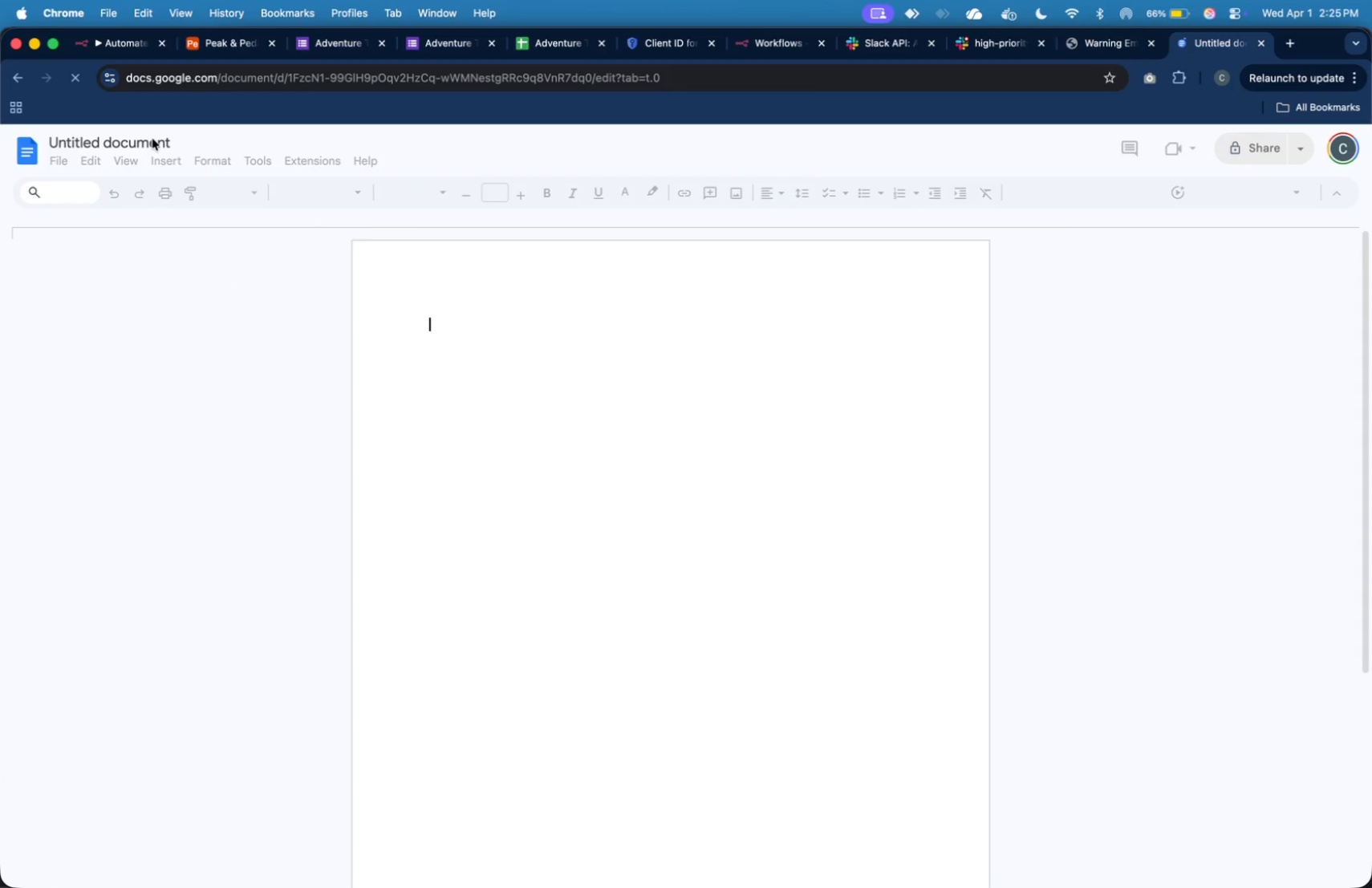 
left_click([152, 141])
 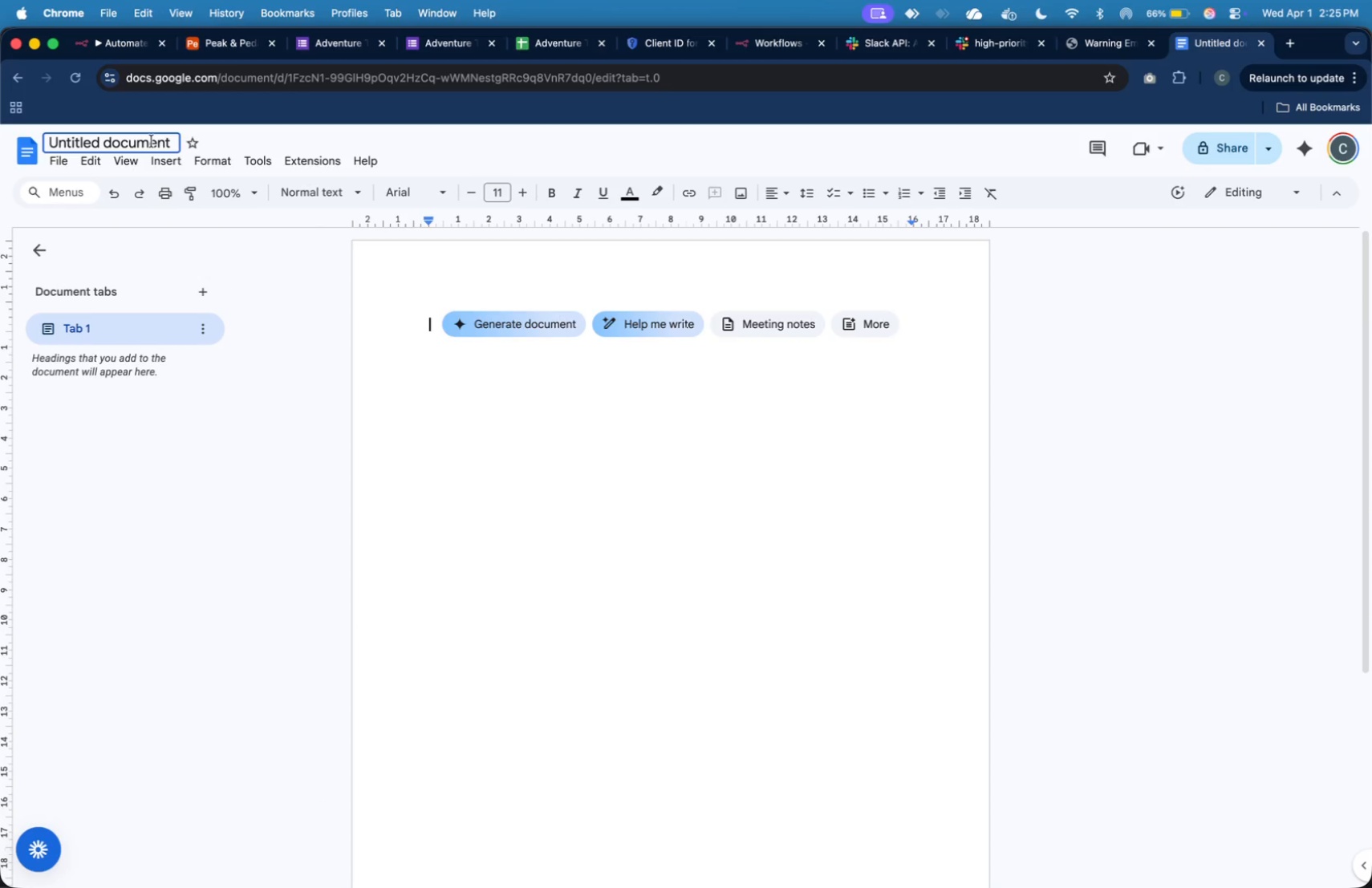 
key(Meta+A)
 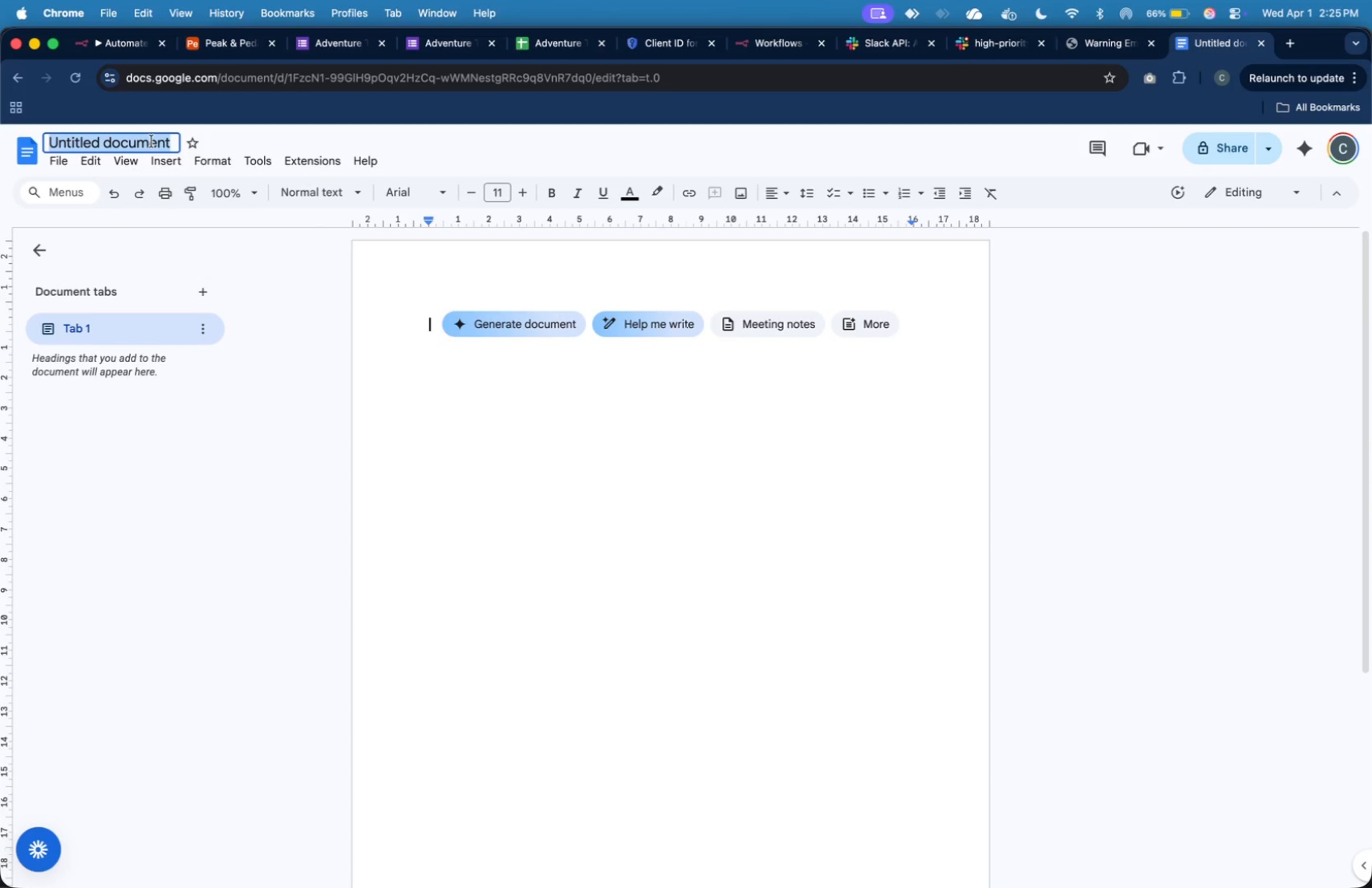 
key(Meta+V)
 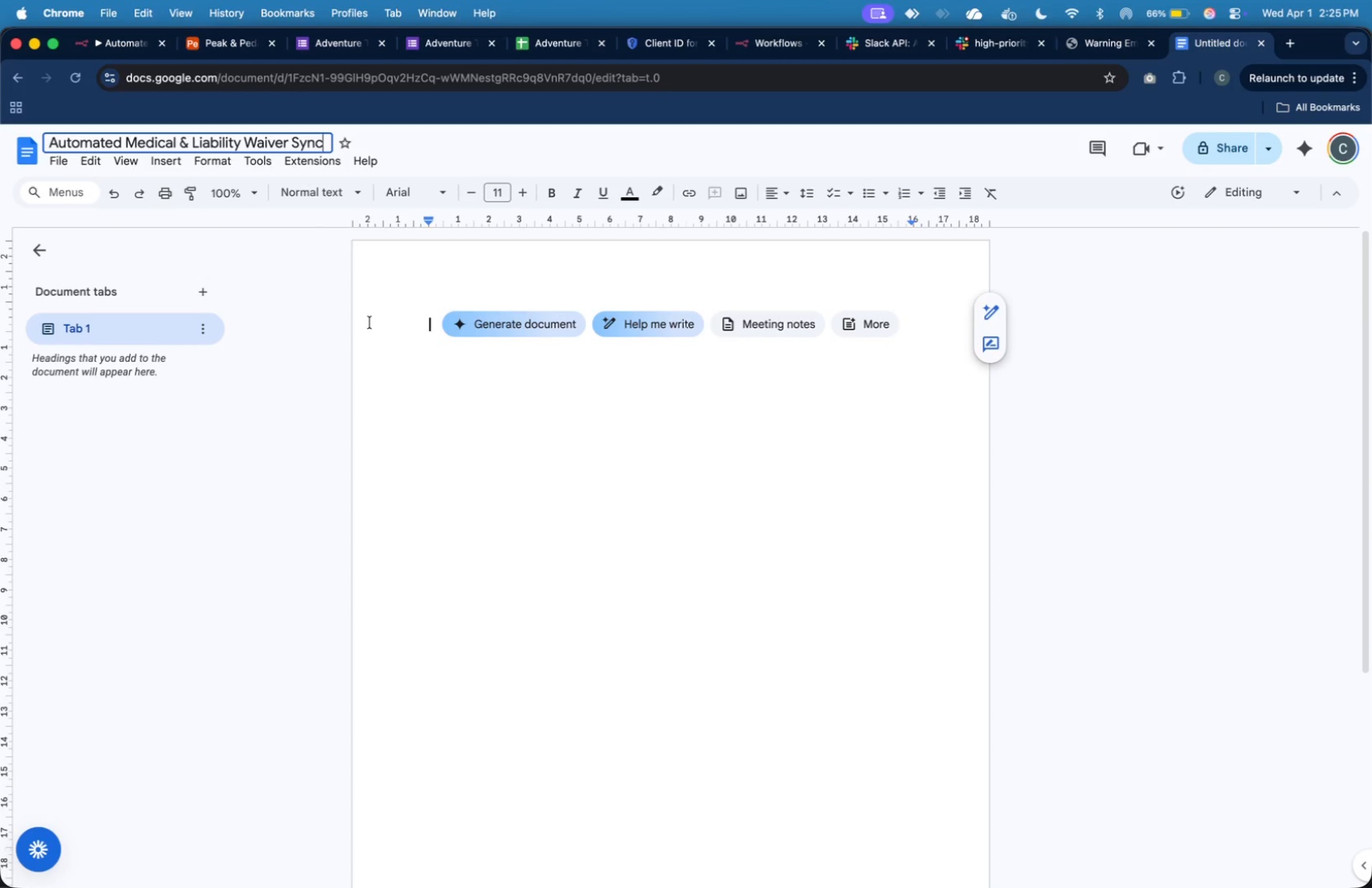 
key(ArrowUp)
 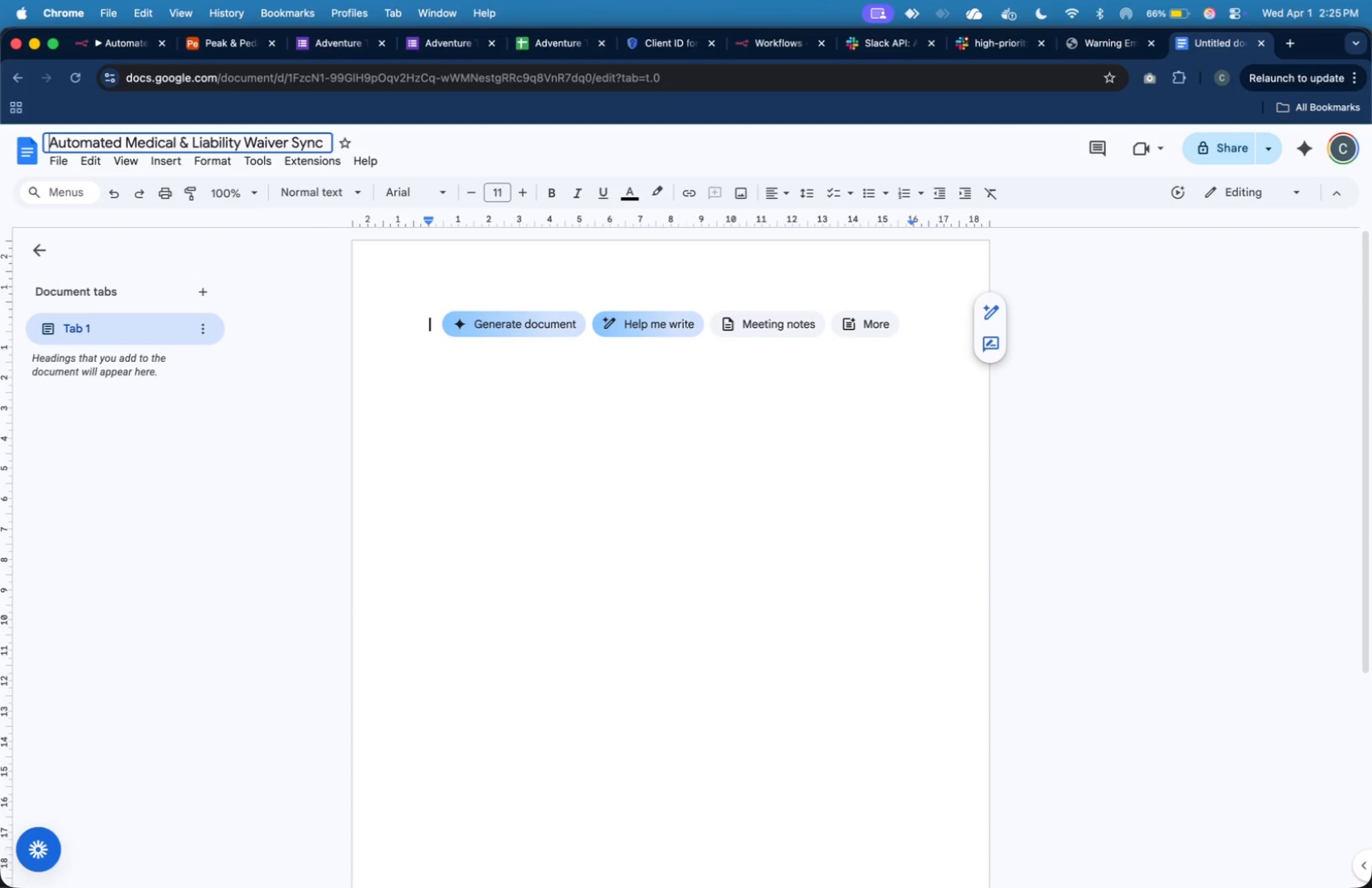 
type(C)
key(Backspace)
type(Documena)
key(Backspace)
type(tation - )
 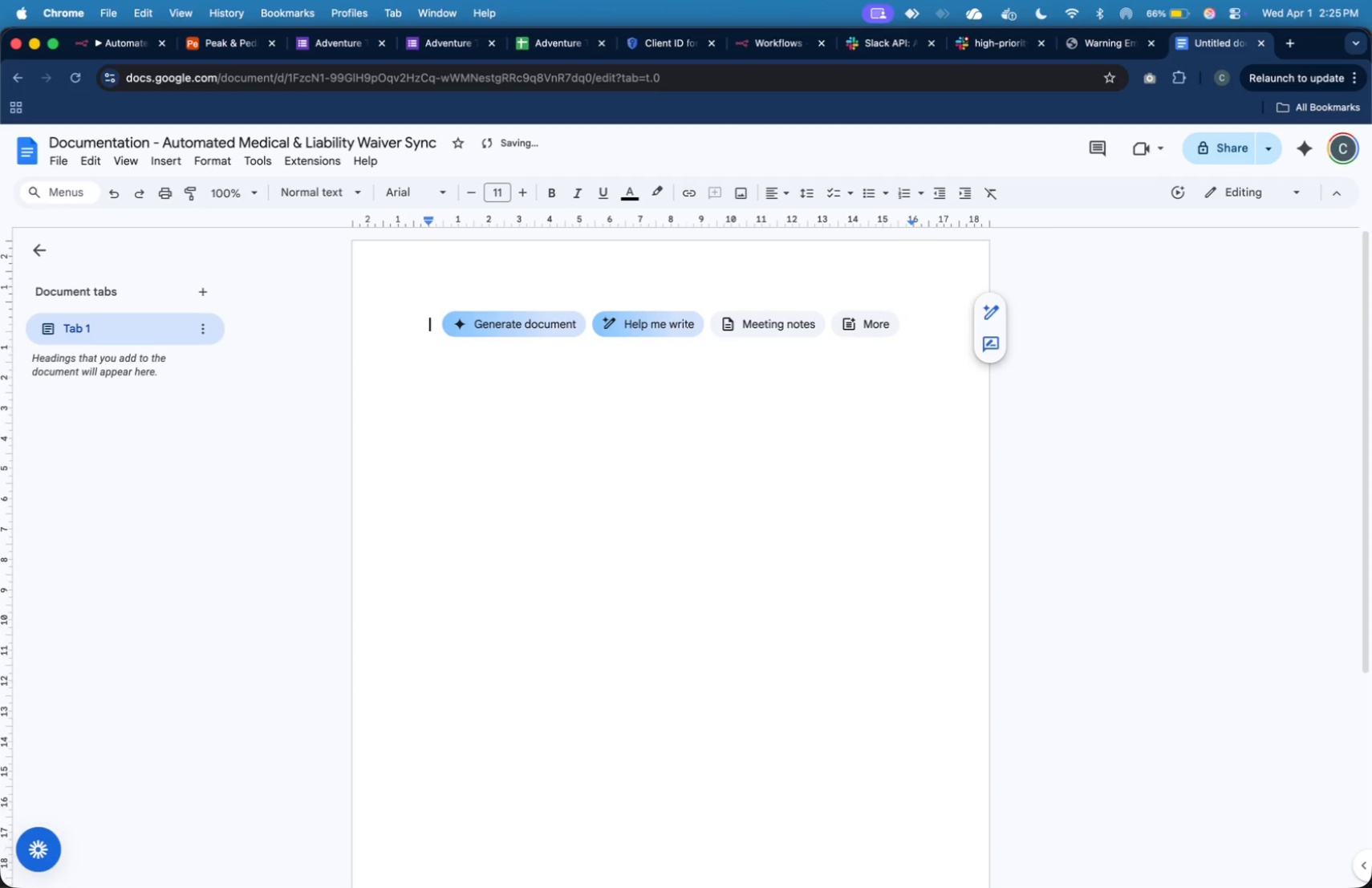 
 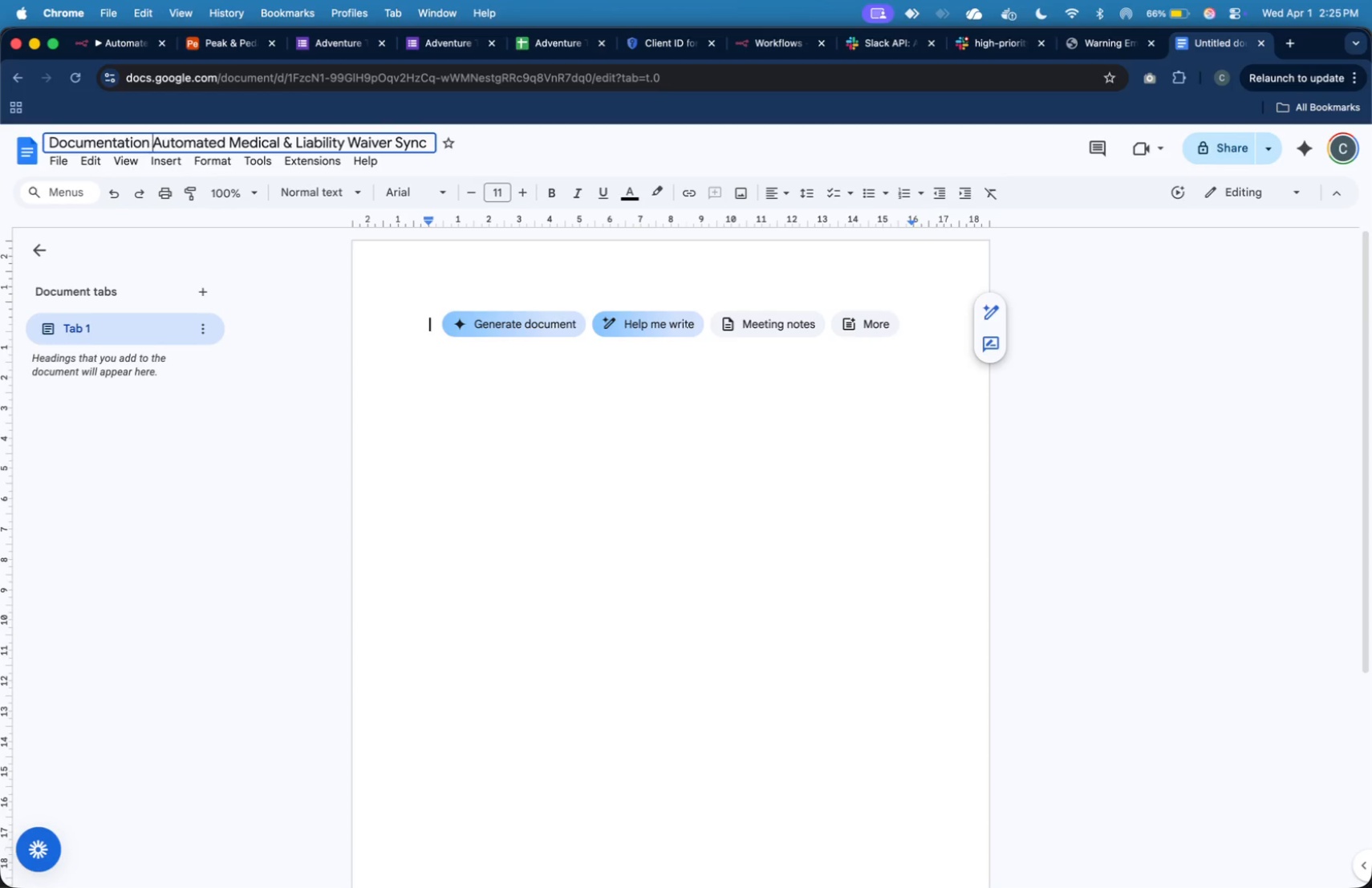 
key(Enter)
 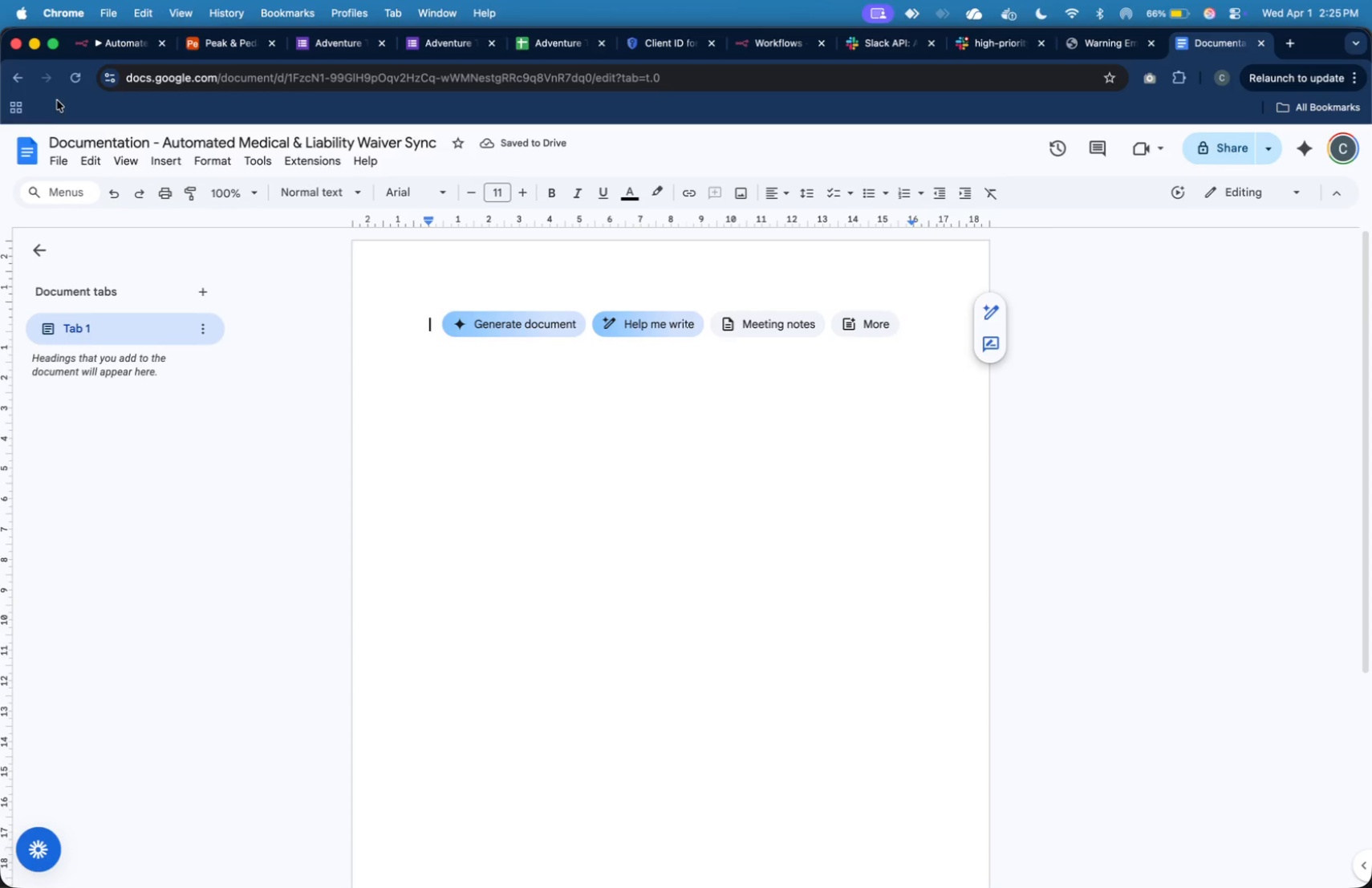 
left_click([120, 43])
 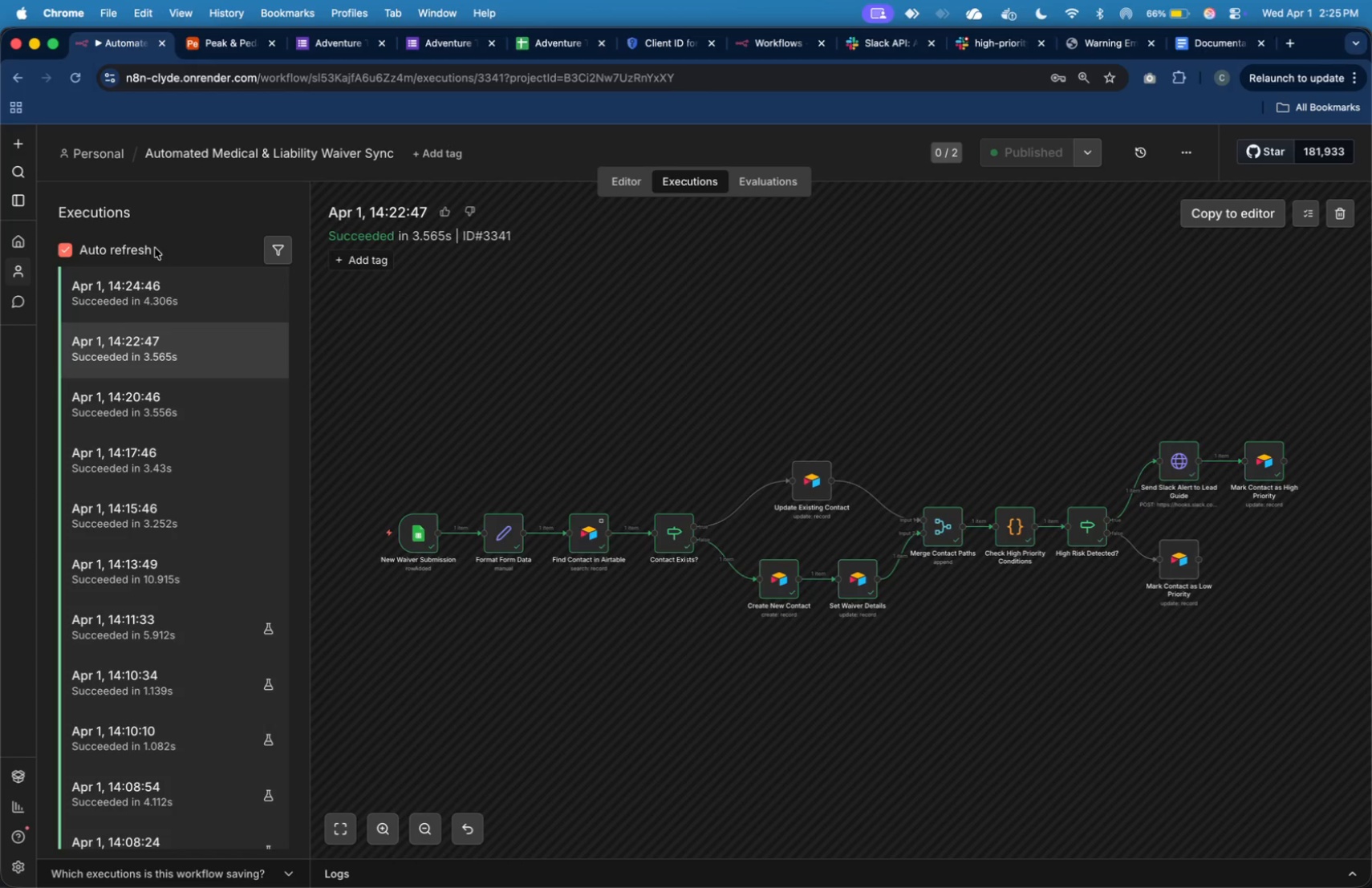 
left_click([177, 287])
 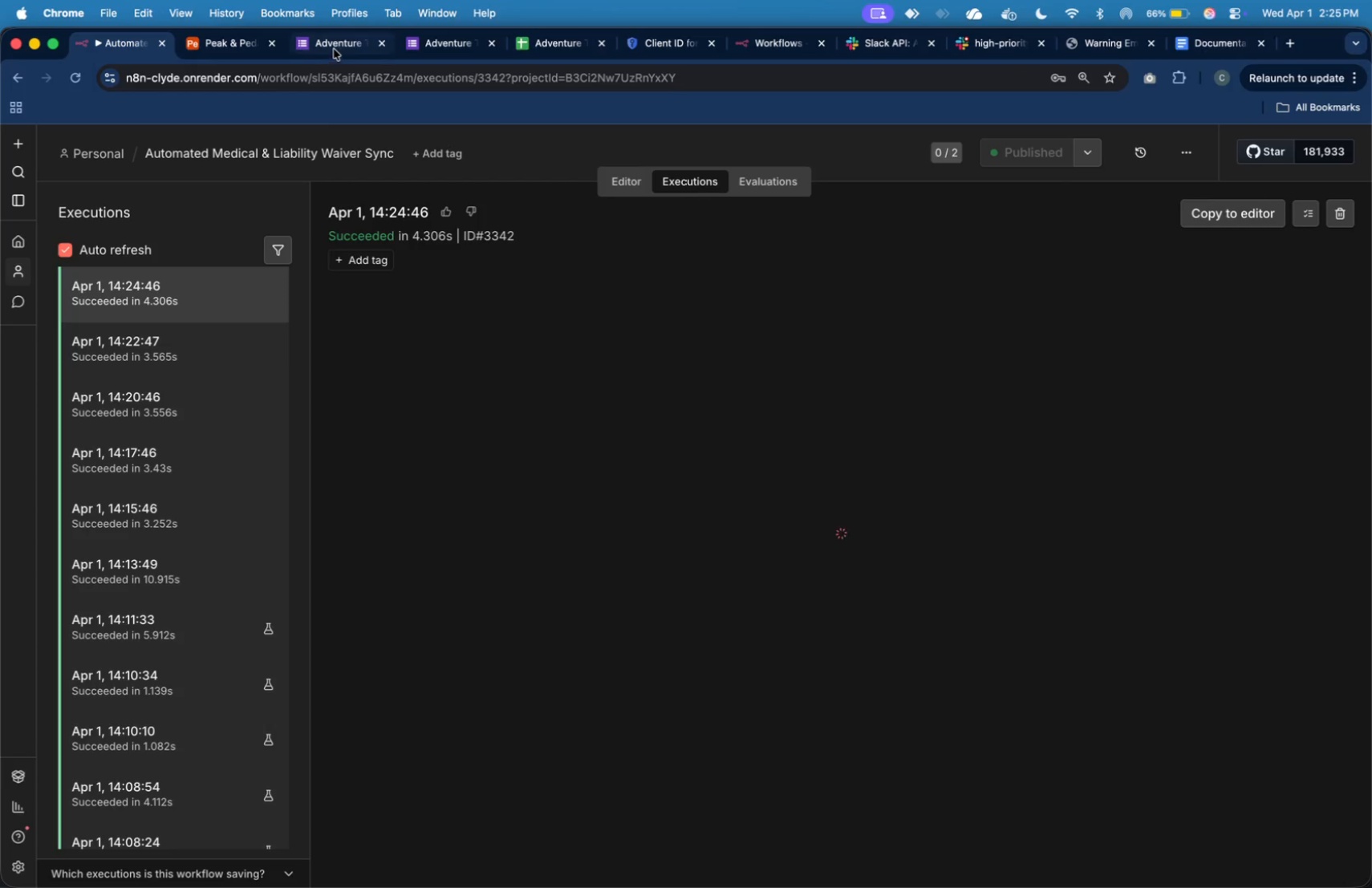 
left_click([216, 41])
 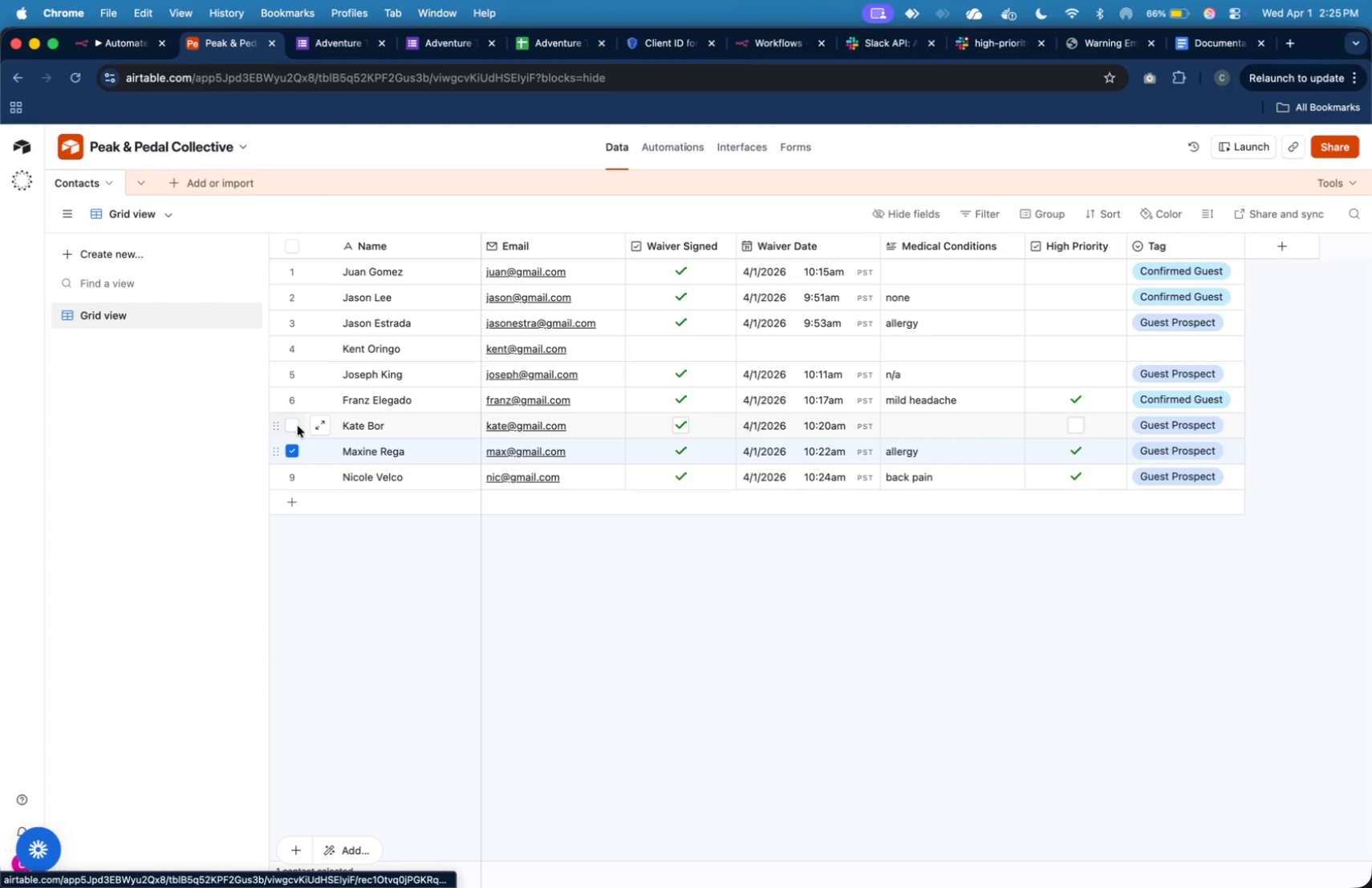 
left_click([293, 446])
 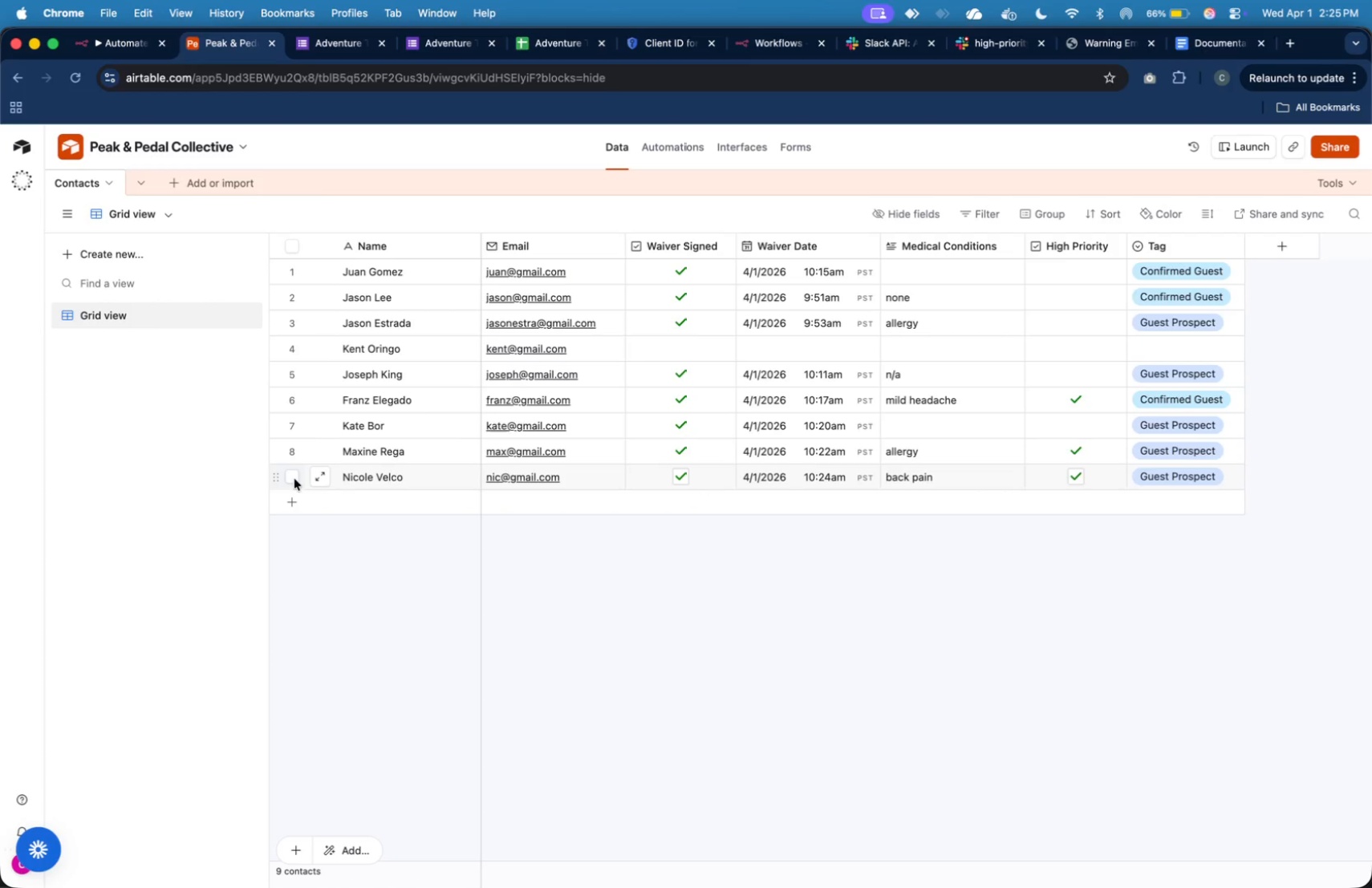 
left_click([294, 479])
 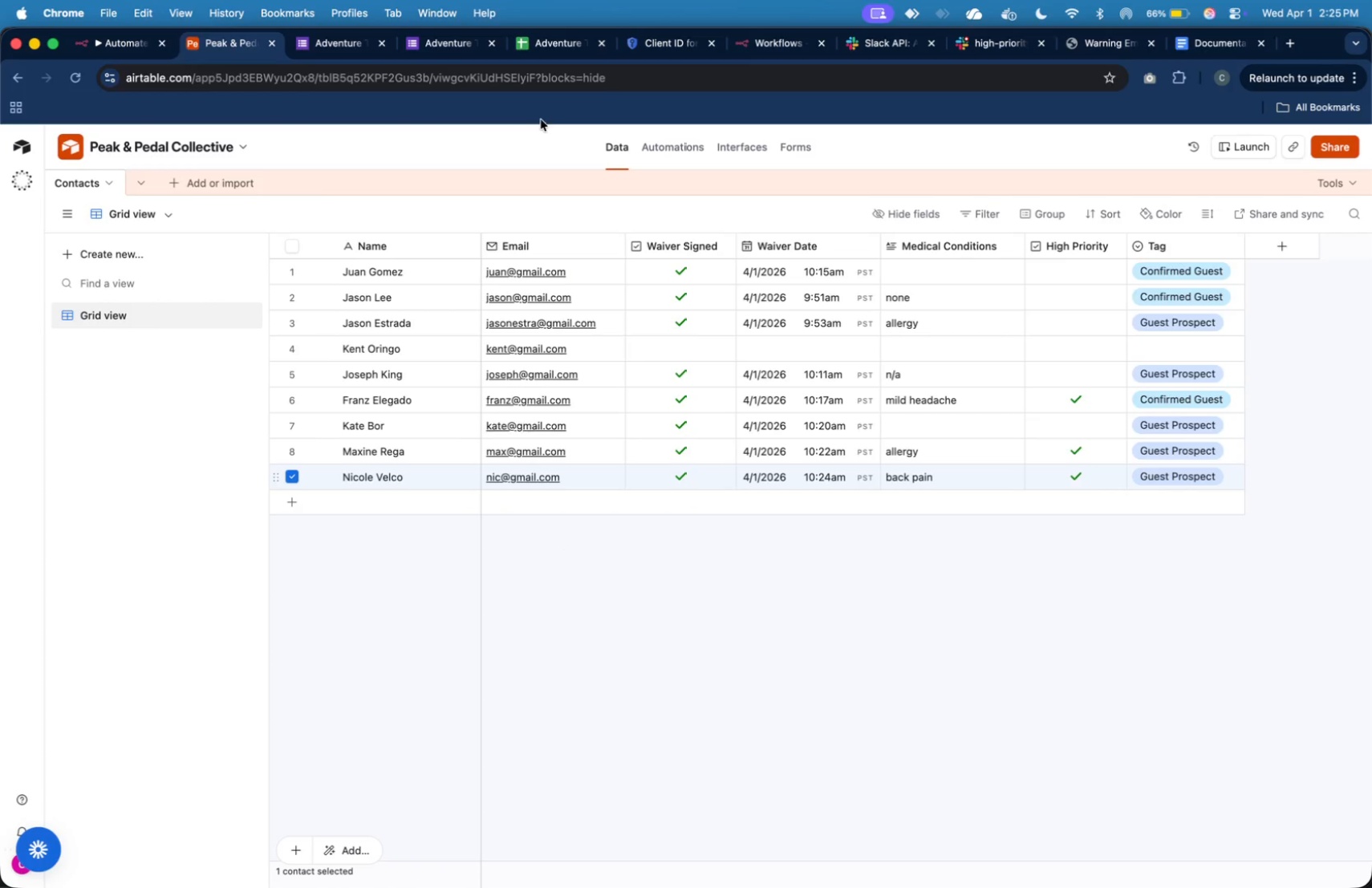 
wait(7.54)
 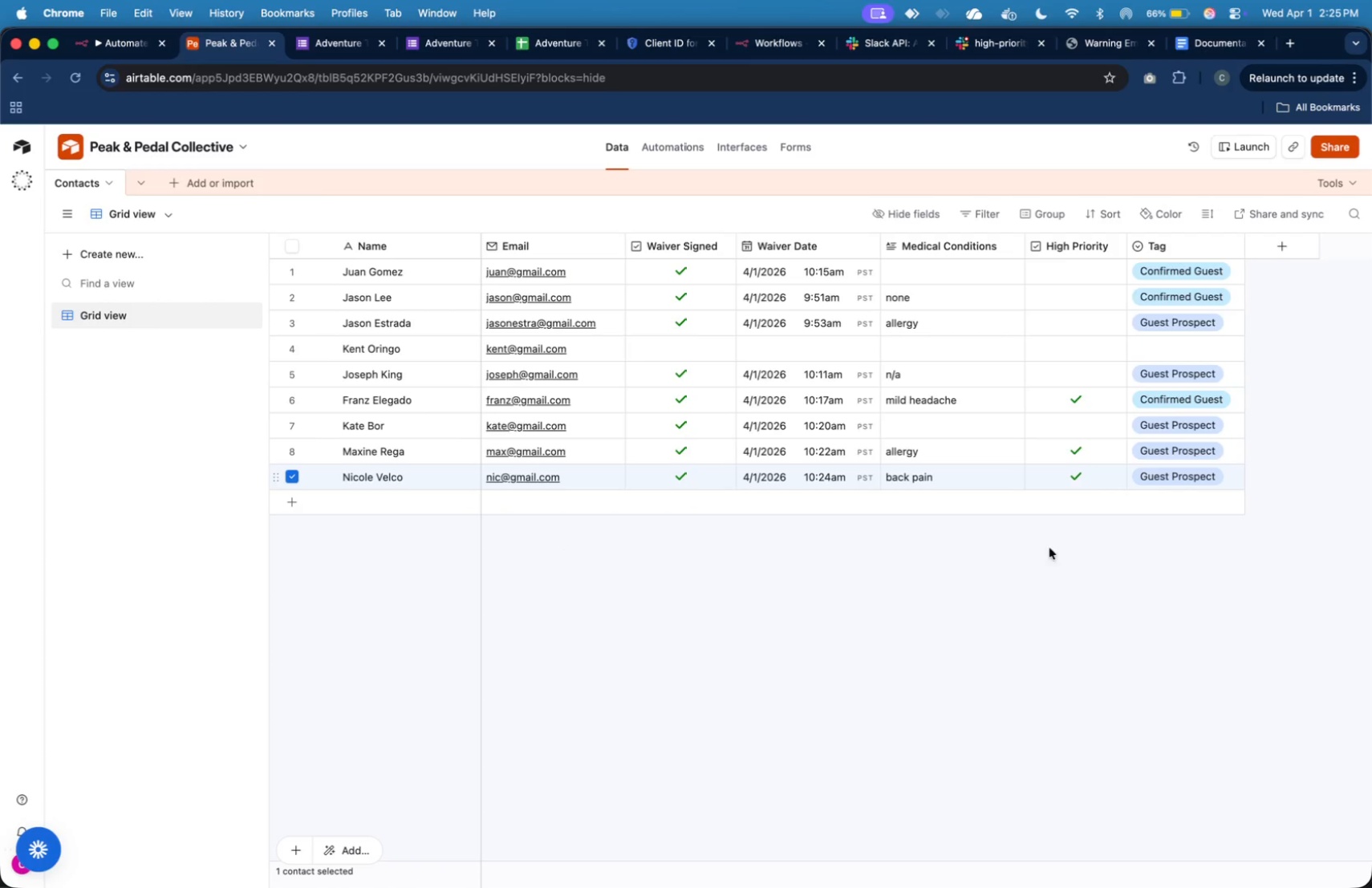 
mouse_move([439, 55])
 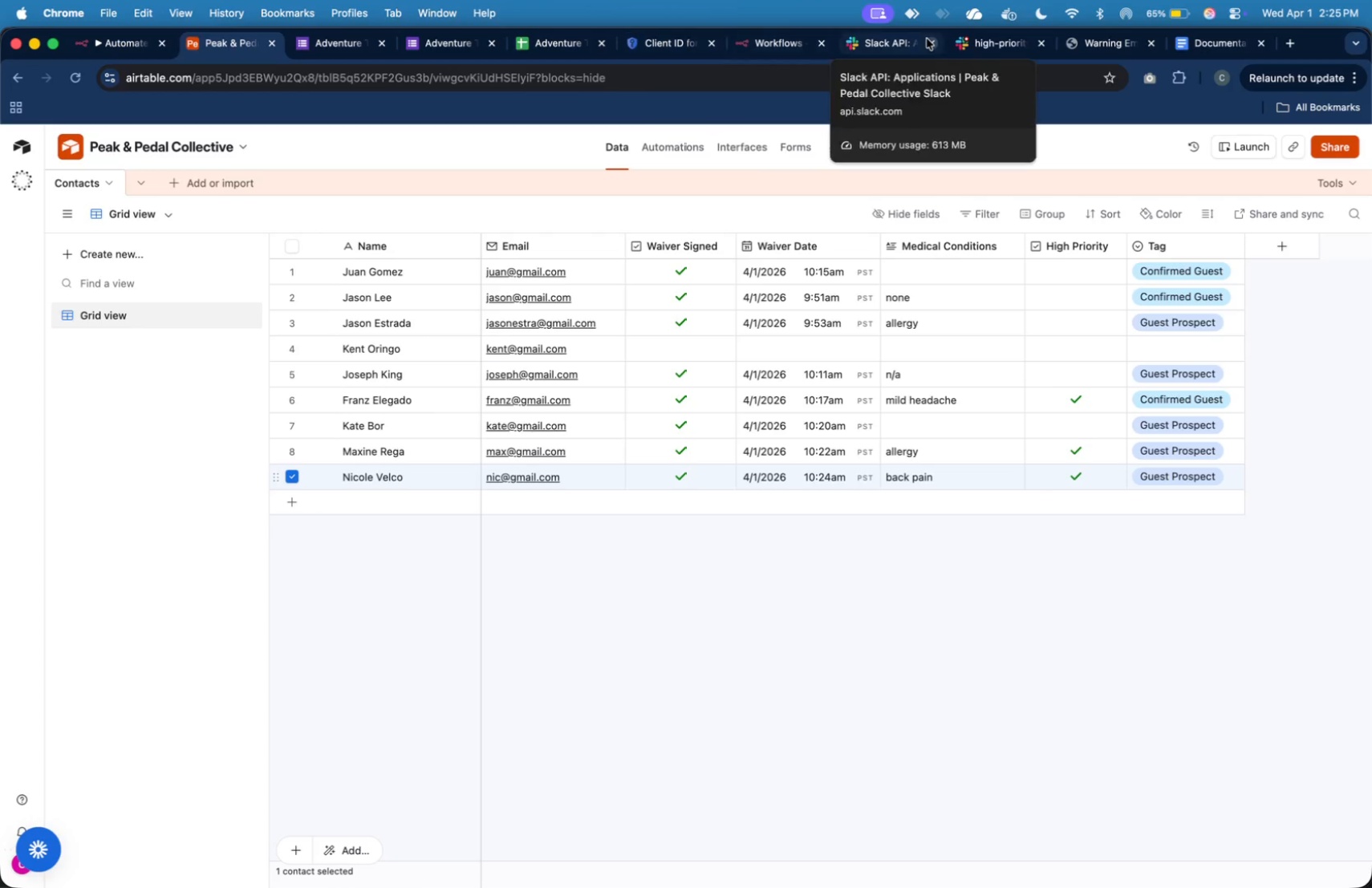 
left_click([1006, 49])
 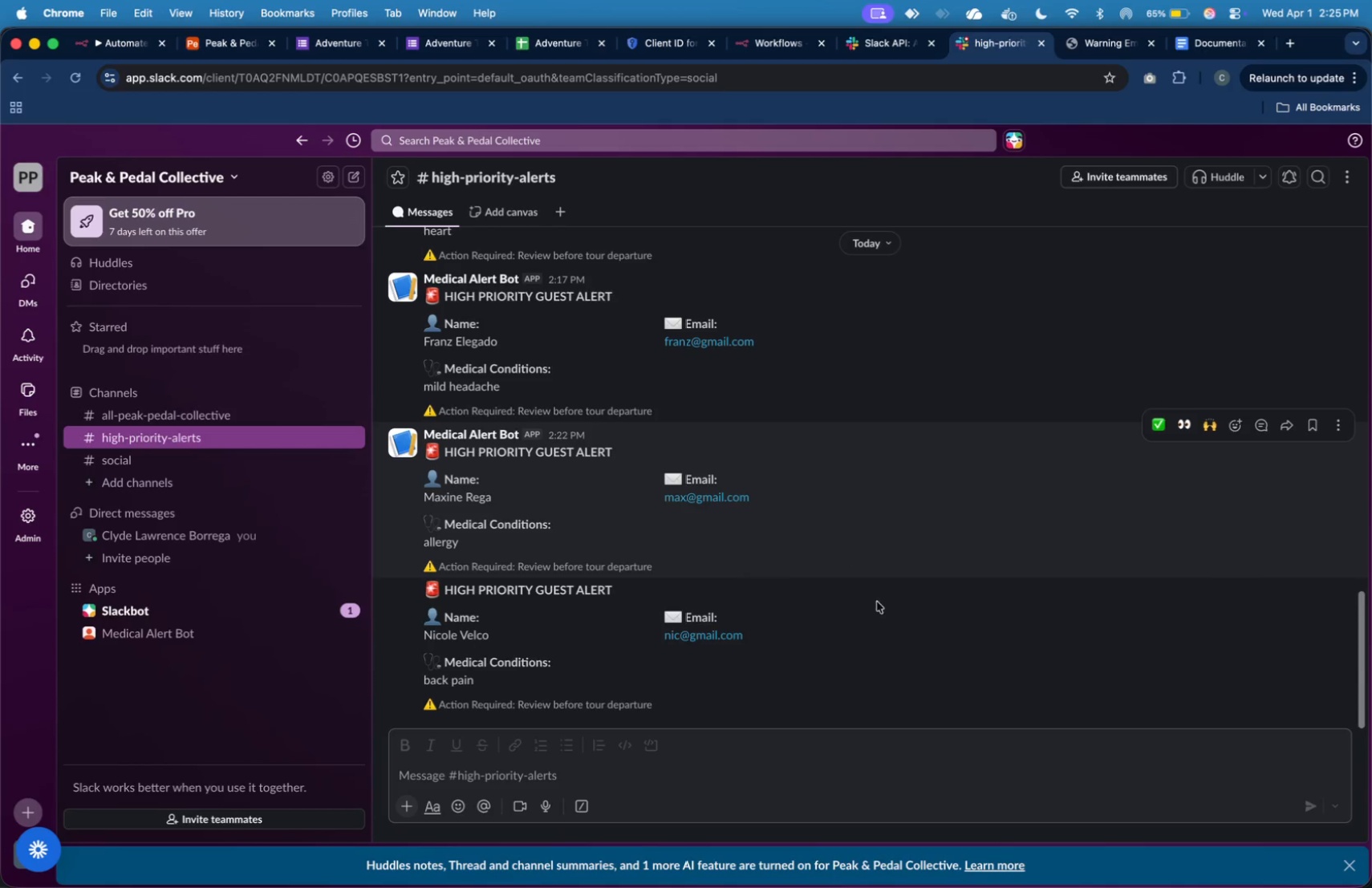 
left_click([897, 647])
 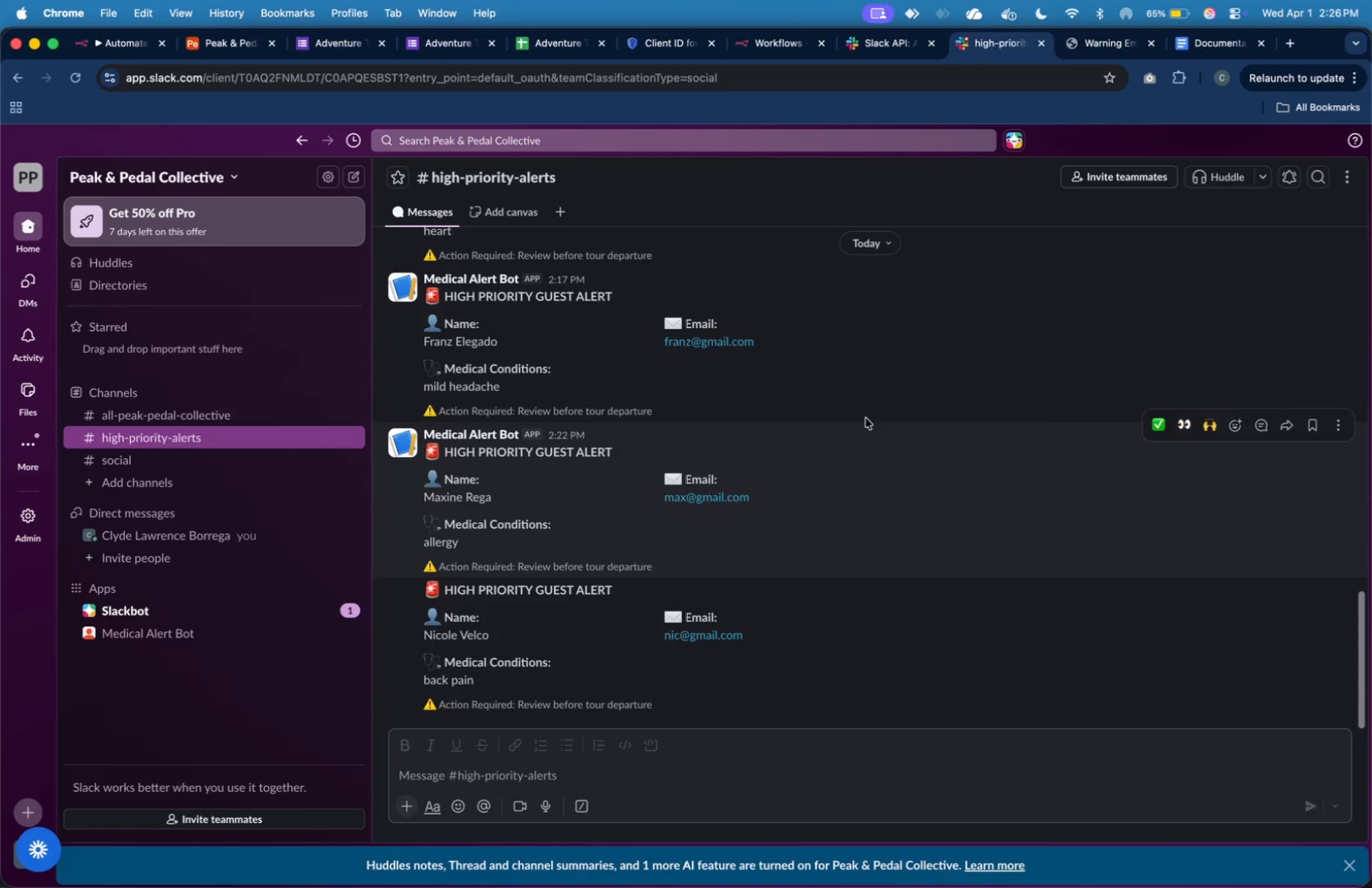 
wait(27.59)
 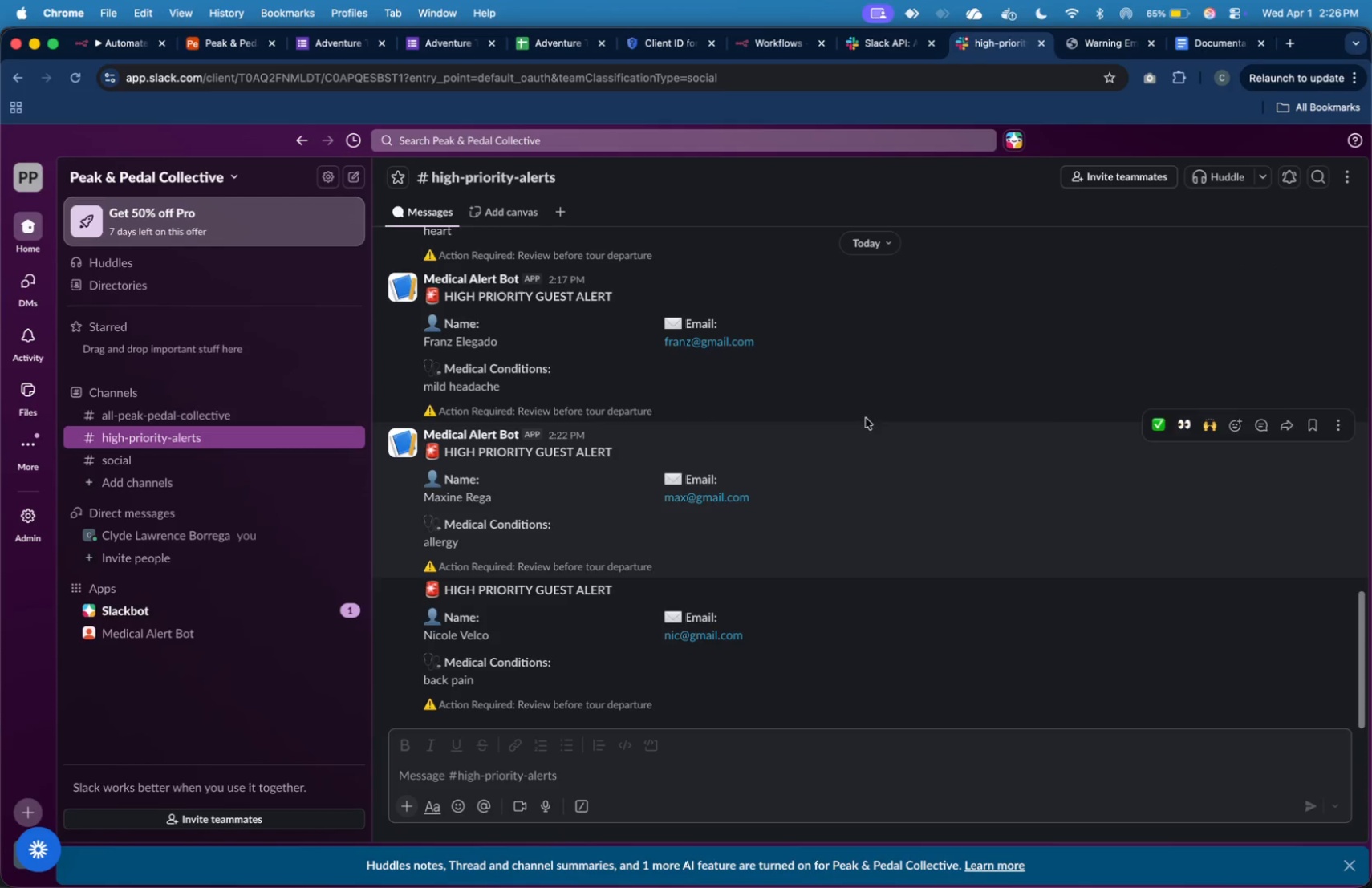 
left_click([128, 44])
 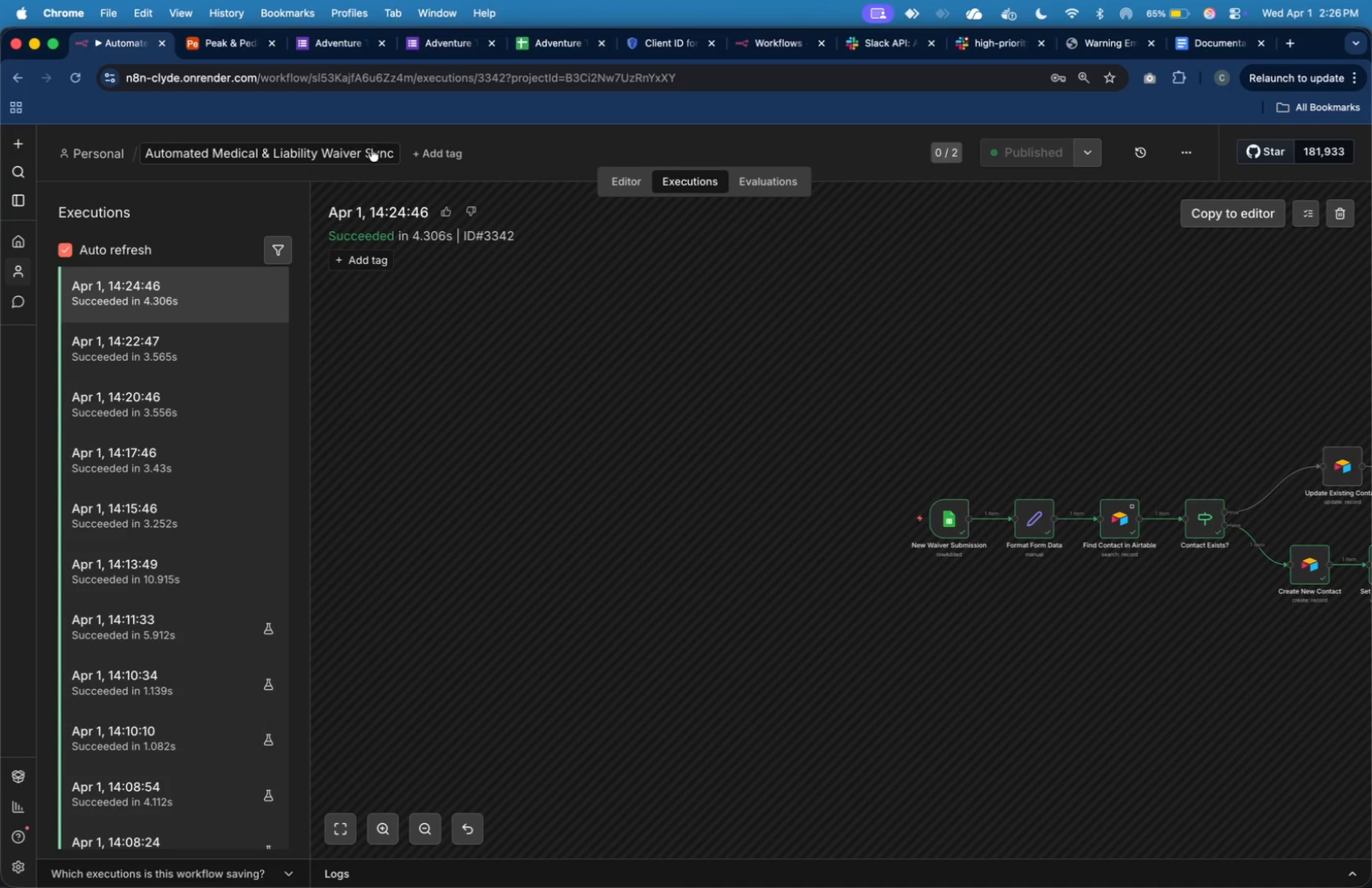 
left_click([426, 45])
 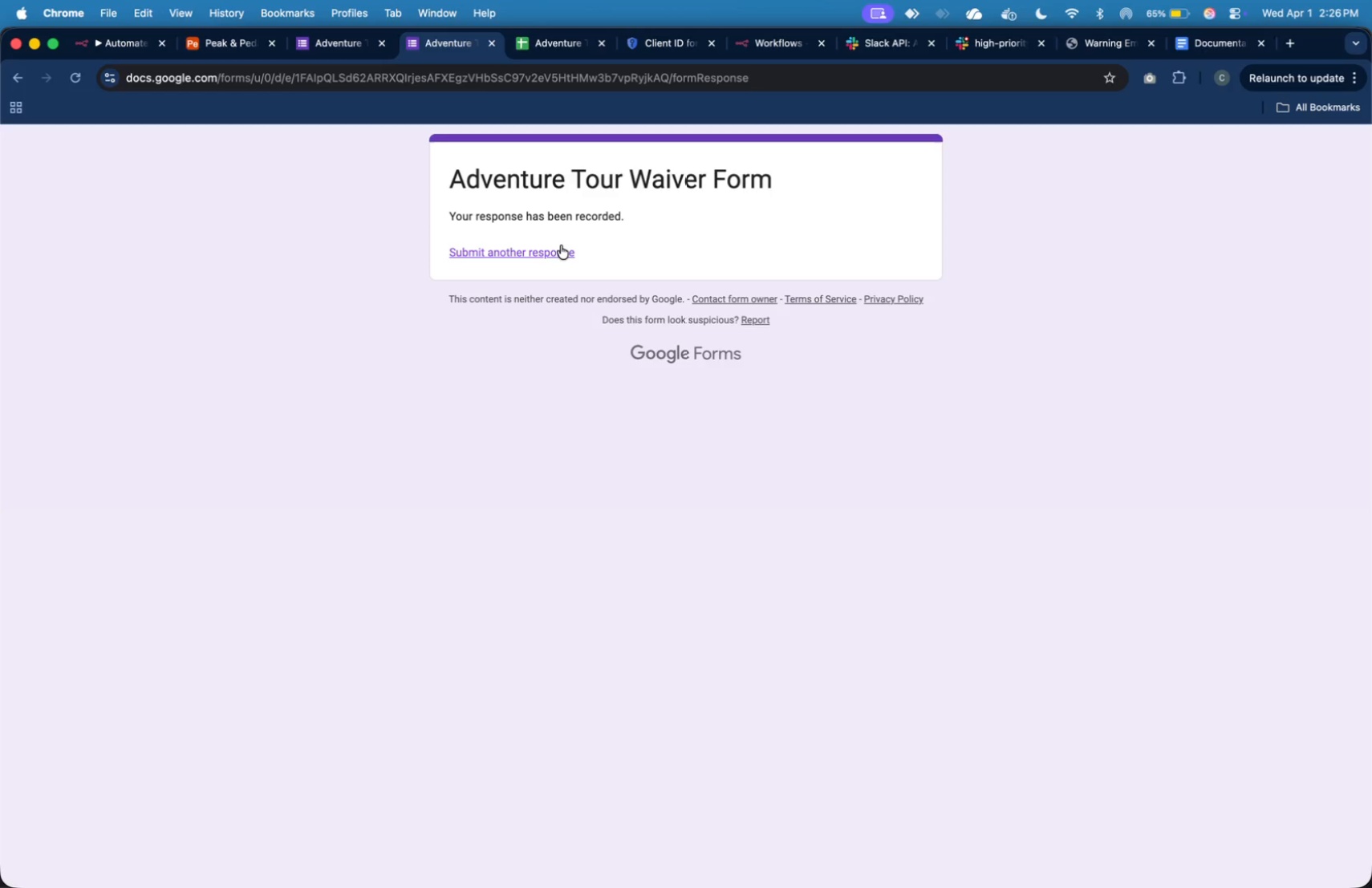 
left_click([561, 245])
 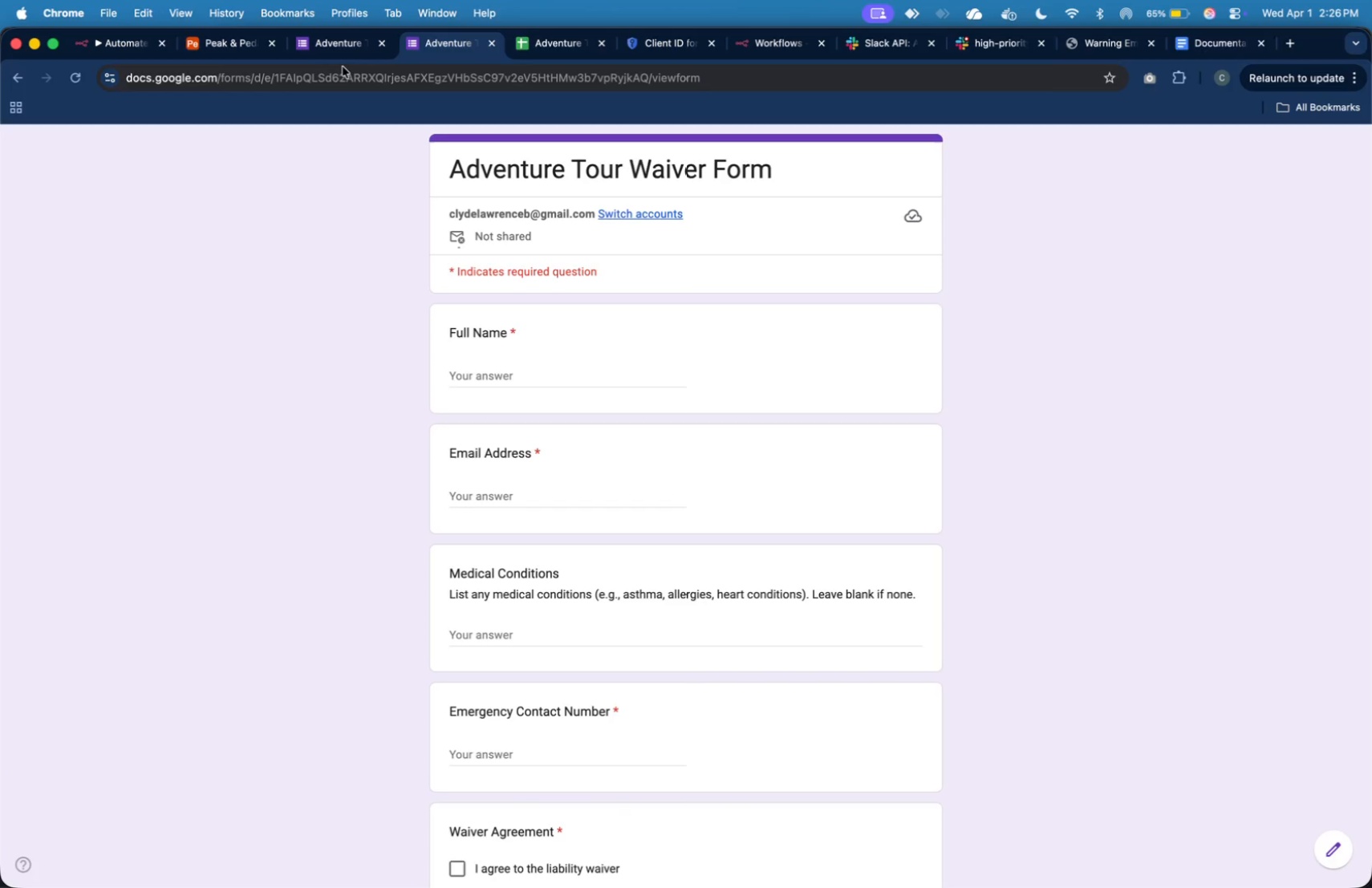 
wait(8.09)
 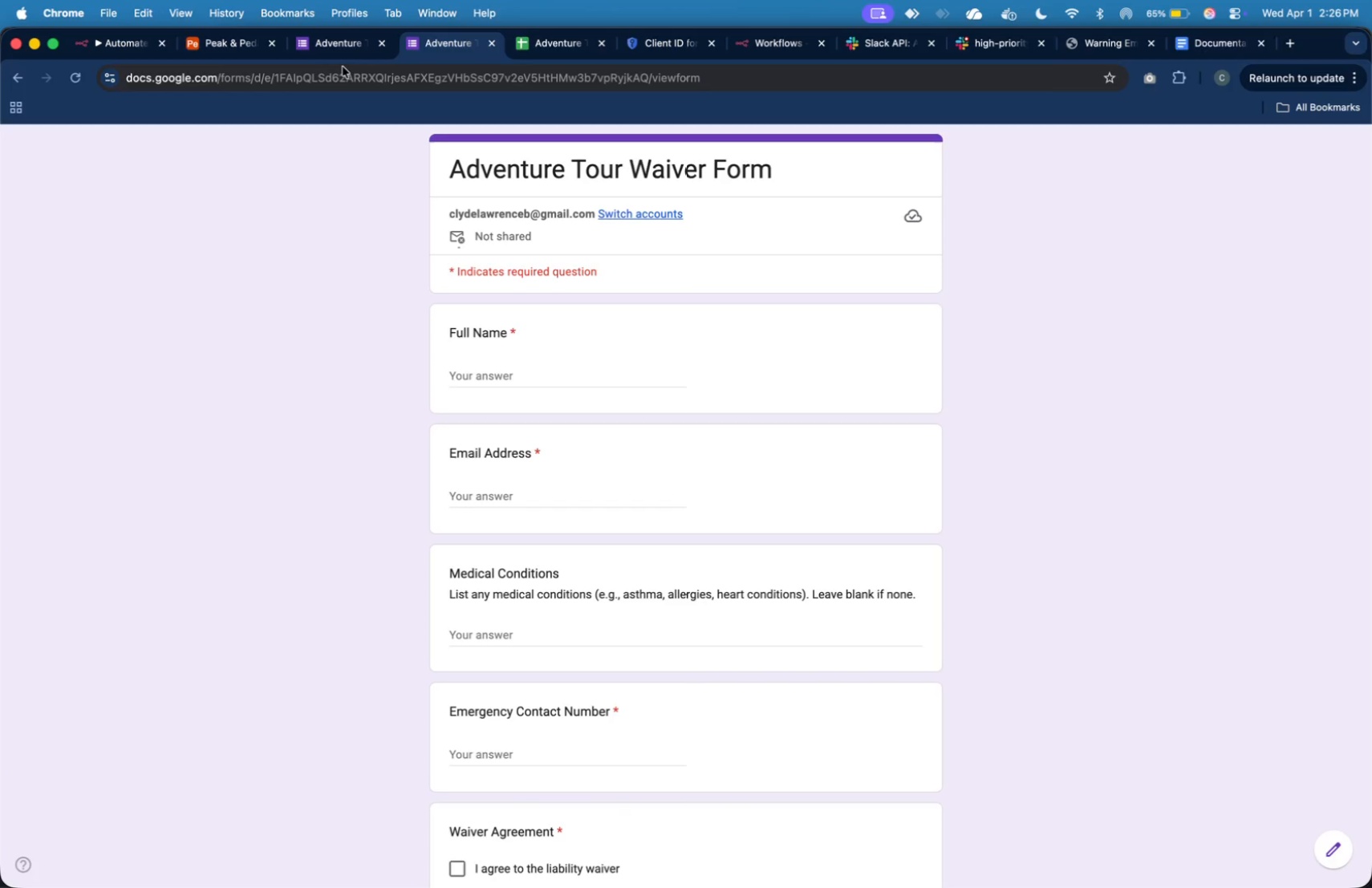 
left_click([240, 53])
 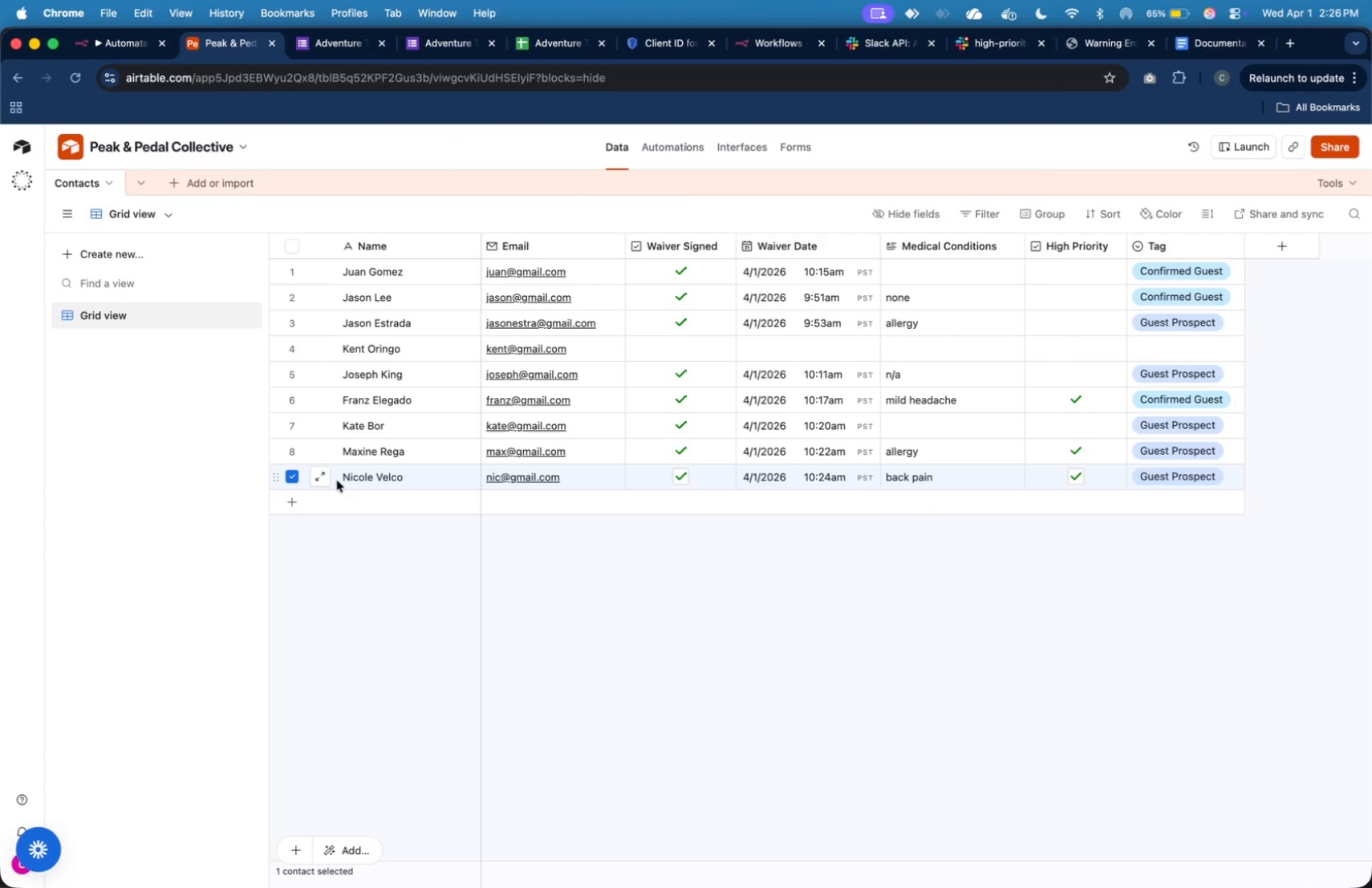 
left_click([286, 472])
 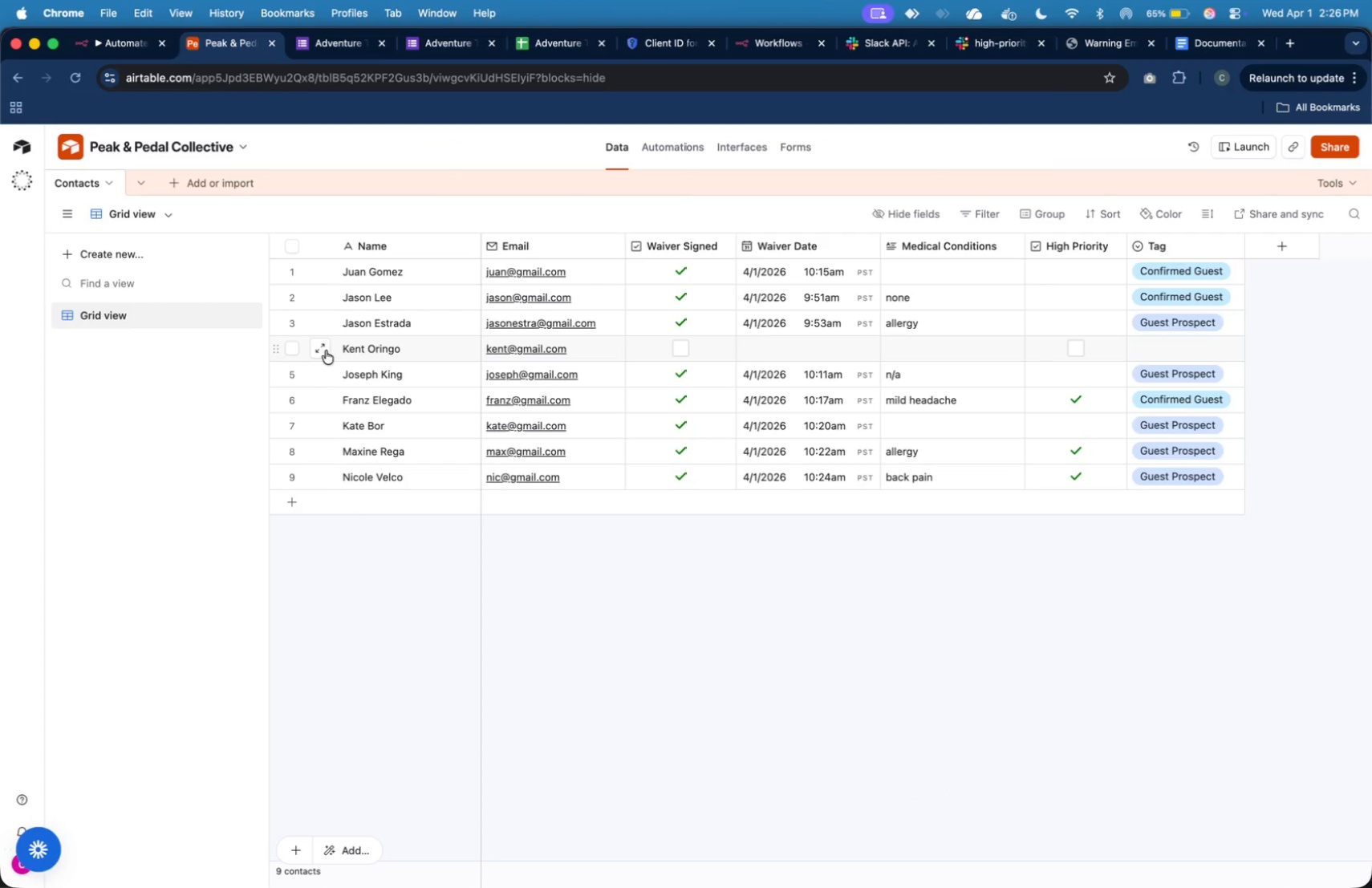 
left_click([294, 349])
 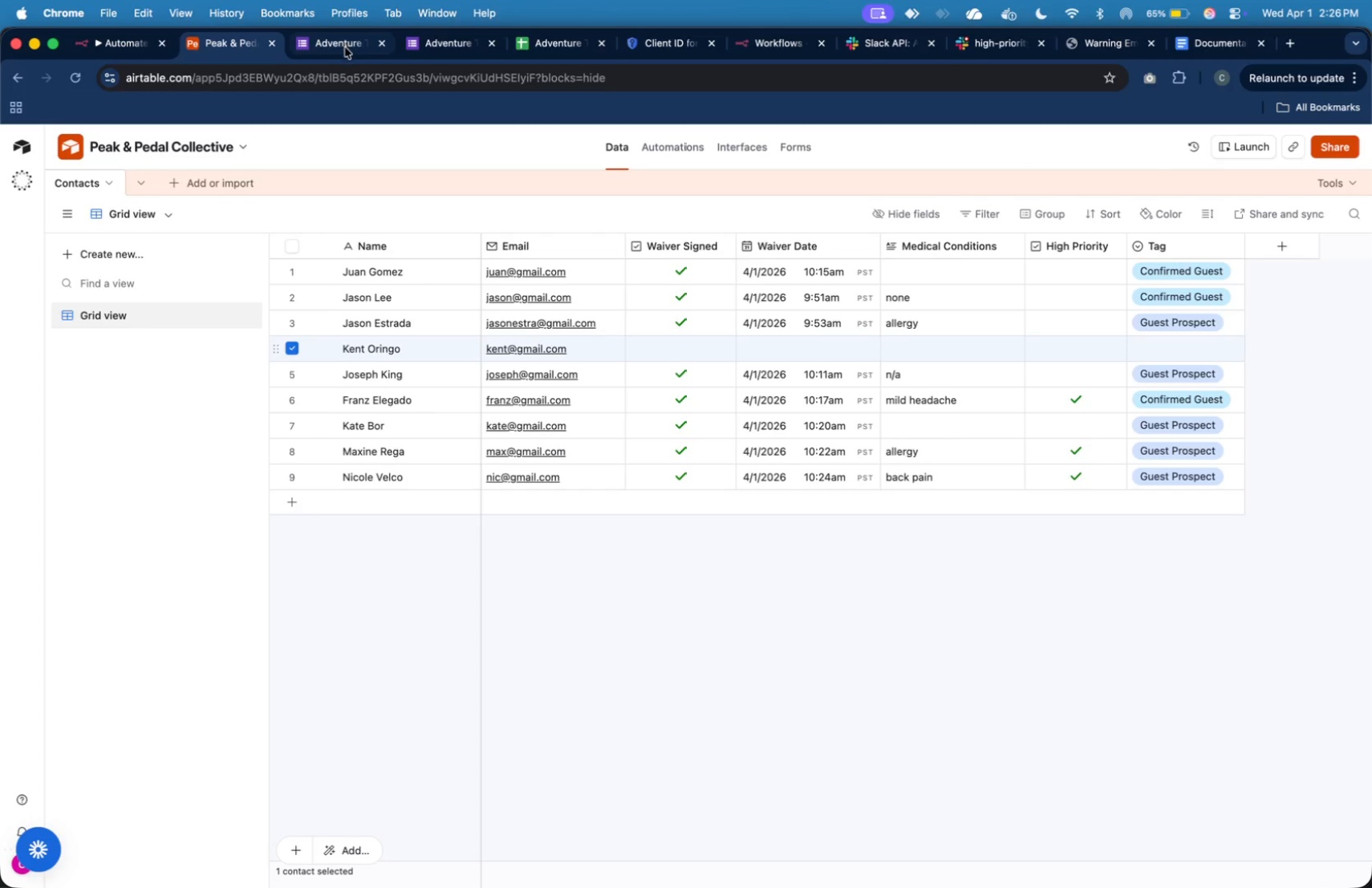 
left_click([131, 35])
 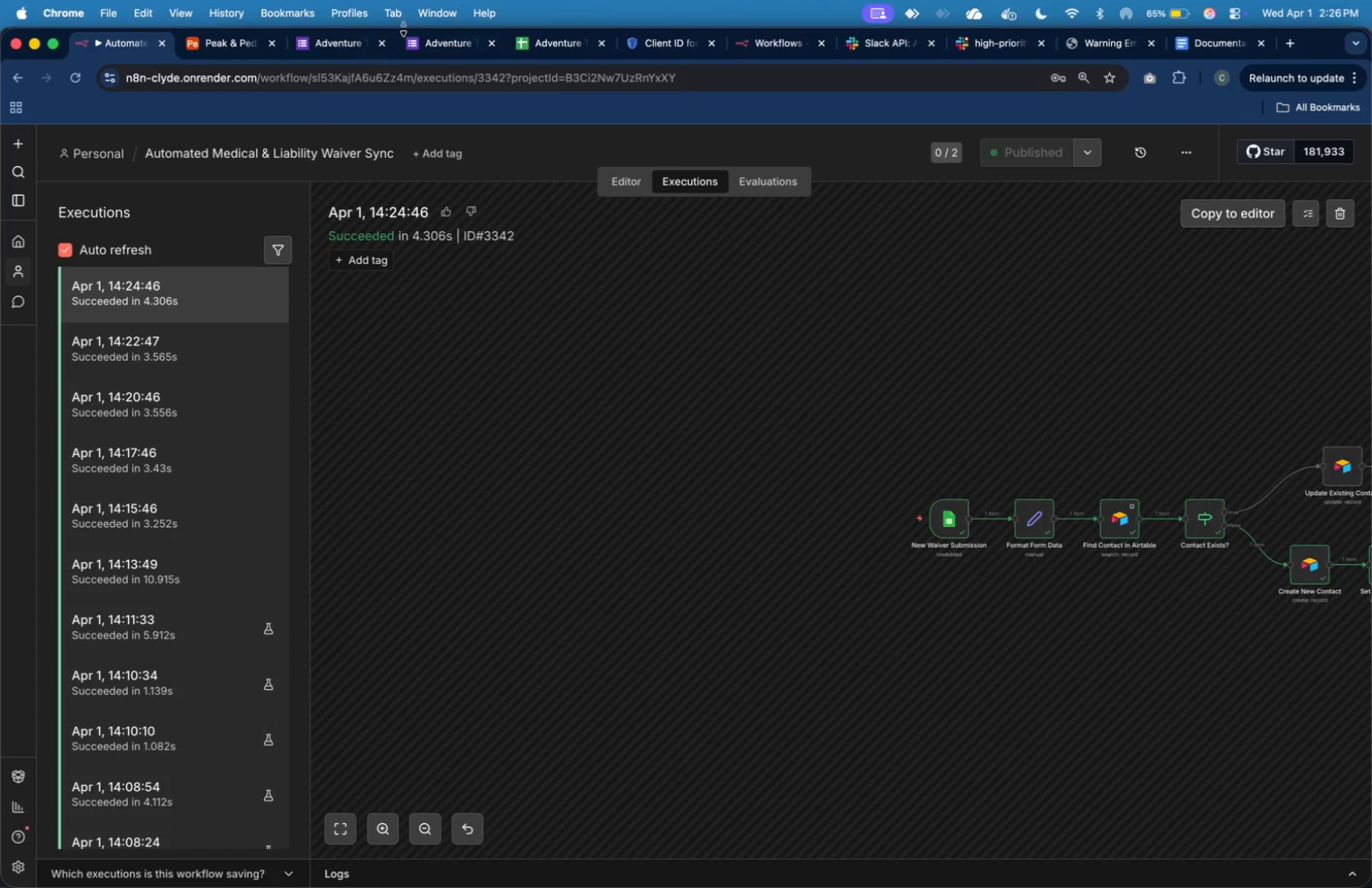 
left_click([435, 33])
 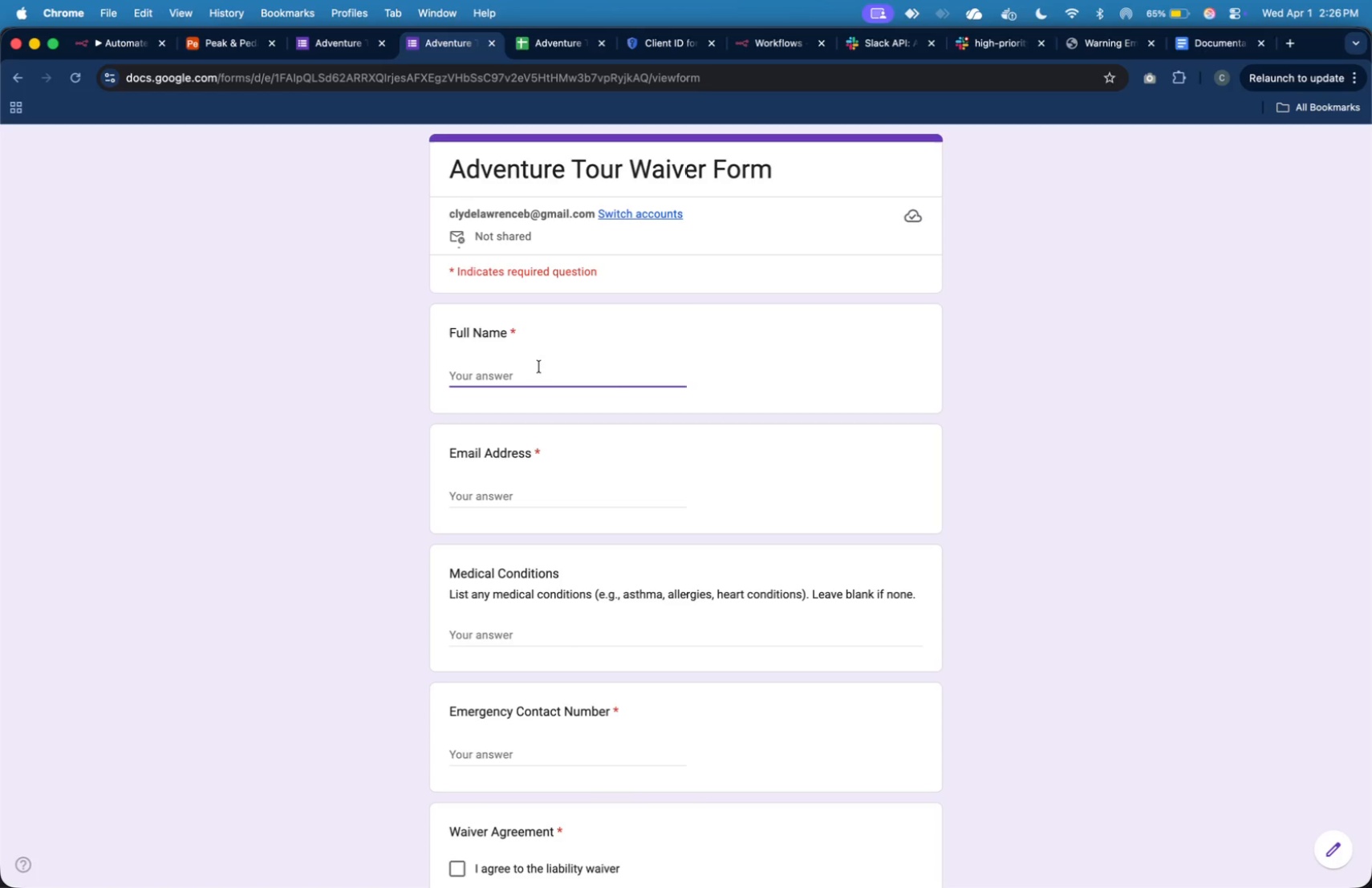 
type(Kent Oringo)
key(Tab)
type(kent@gmail.com)
key(Tab)
type(none)
key(Tab)
type(09189278652)
 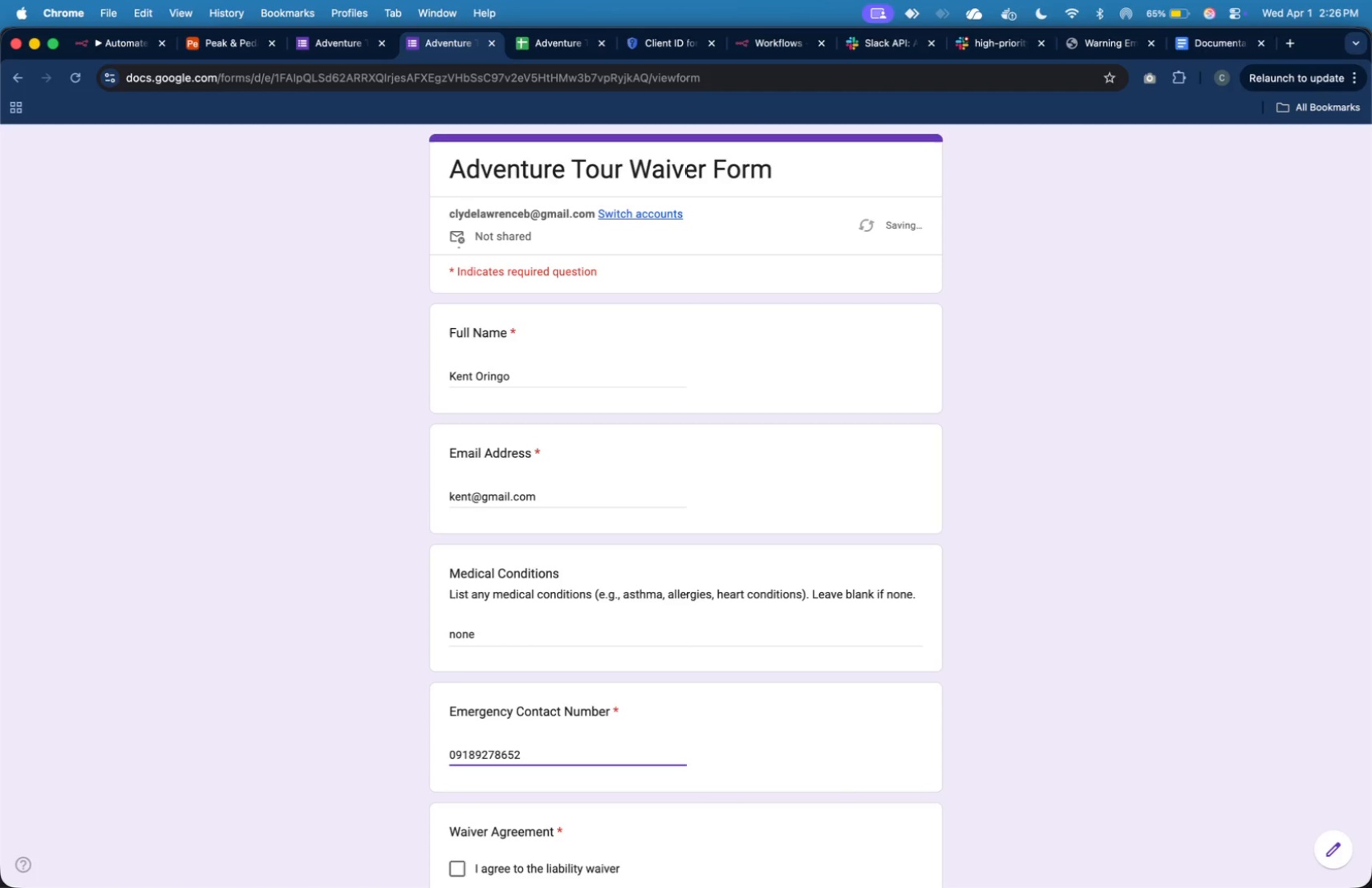 
scroll: coordinate [539, 367], scroll_direction: down, amount: 22.0
 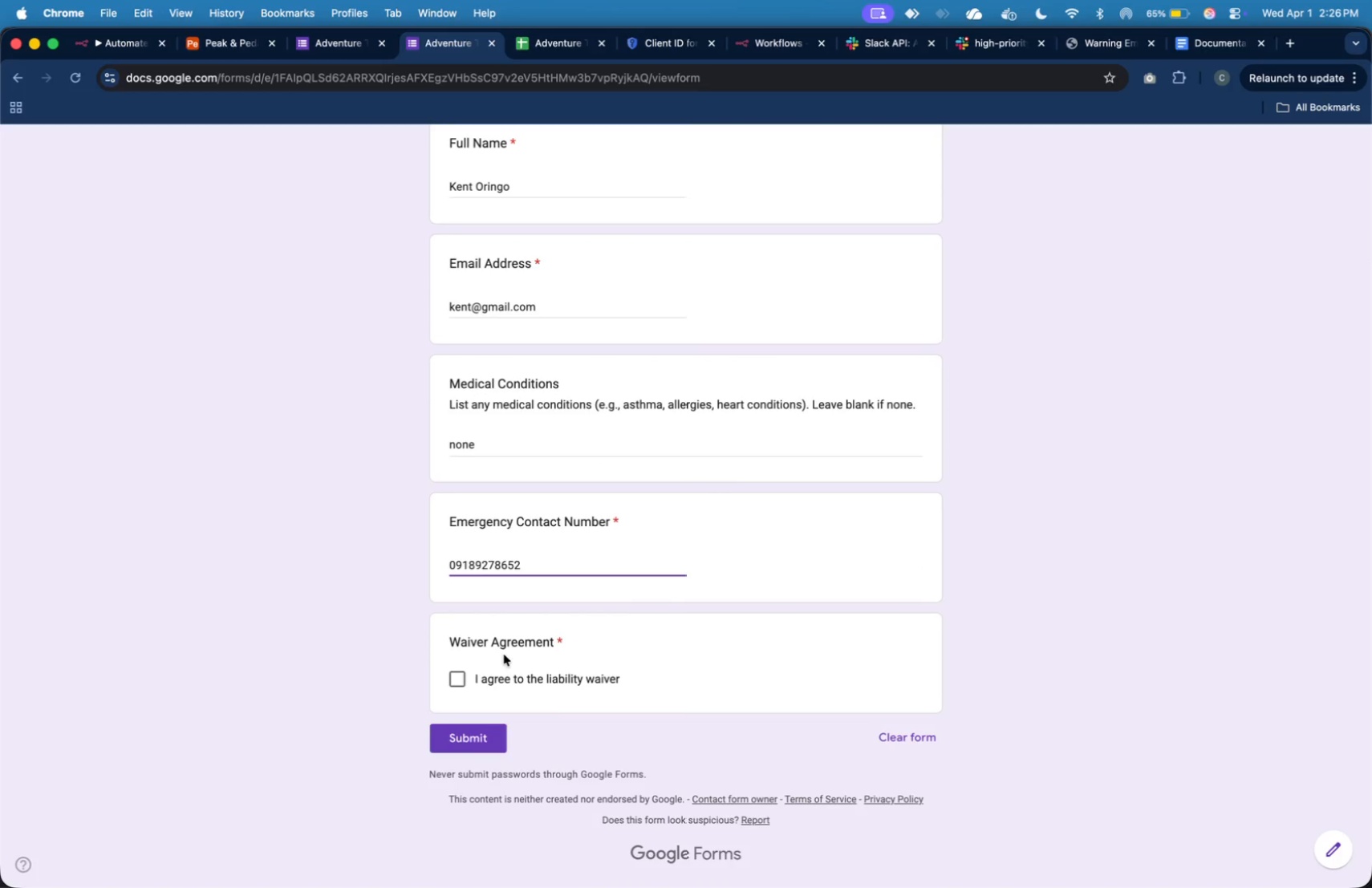 
left_click([453, 683])
 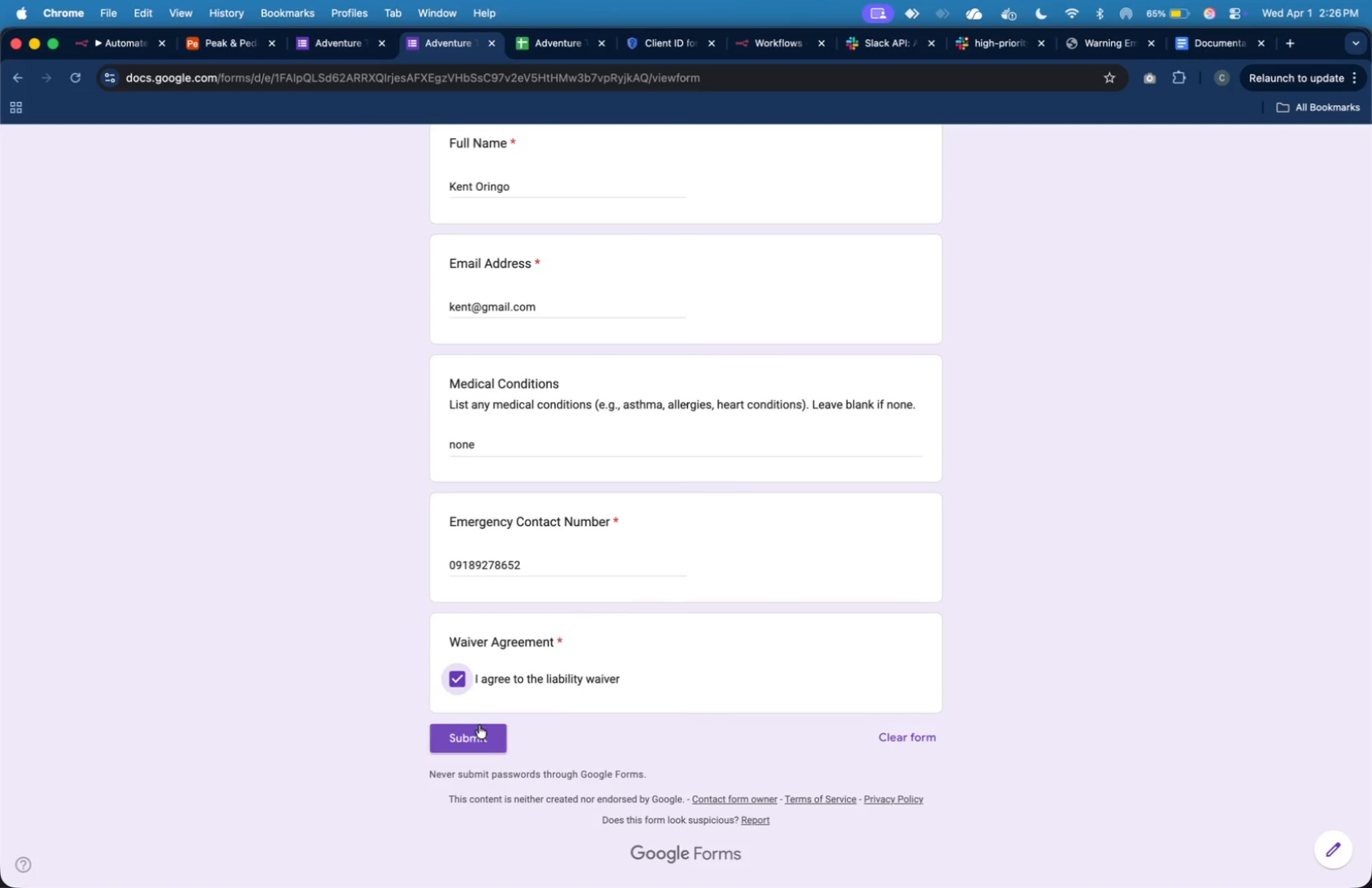 
left_click([481, 732])
 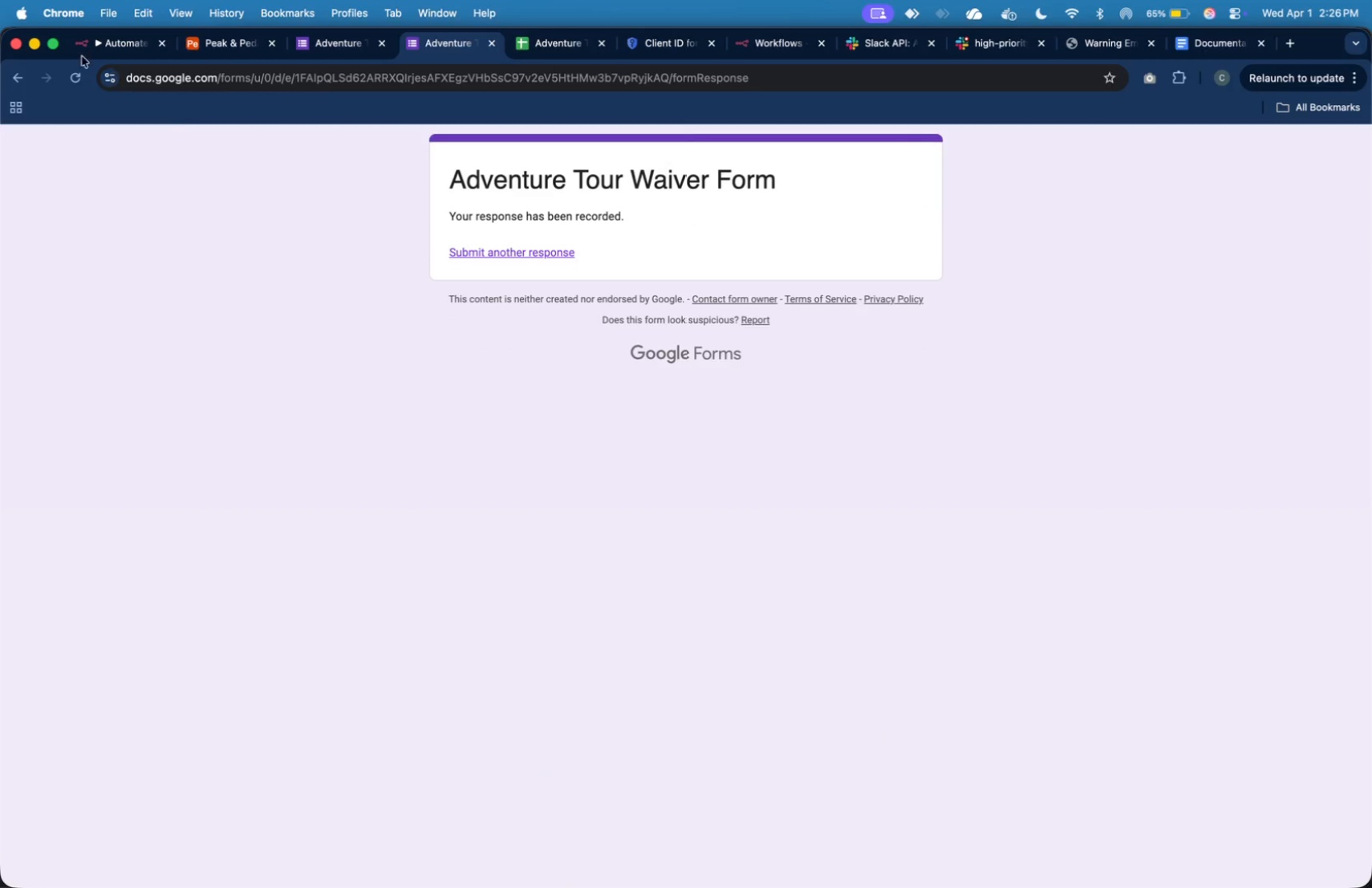 
left_click([130, 51])
 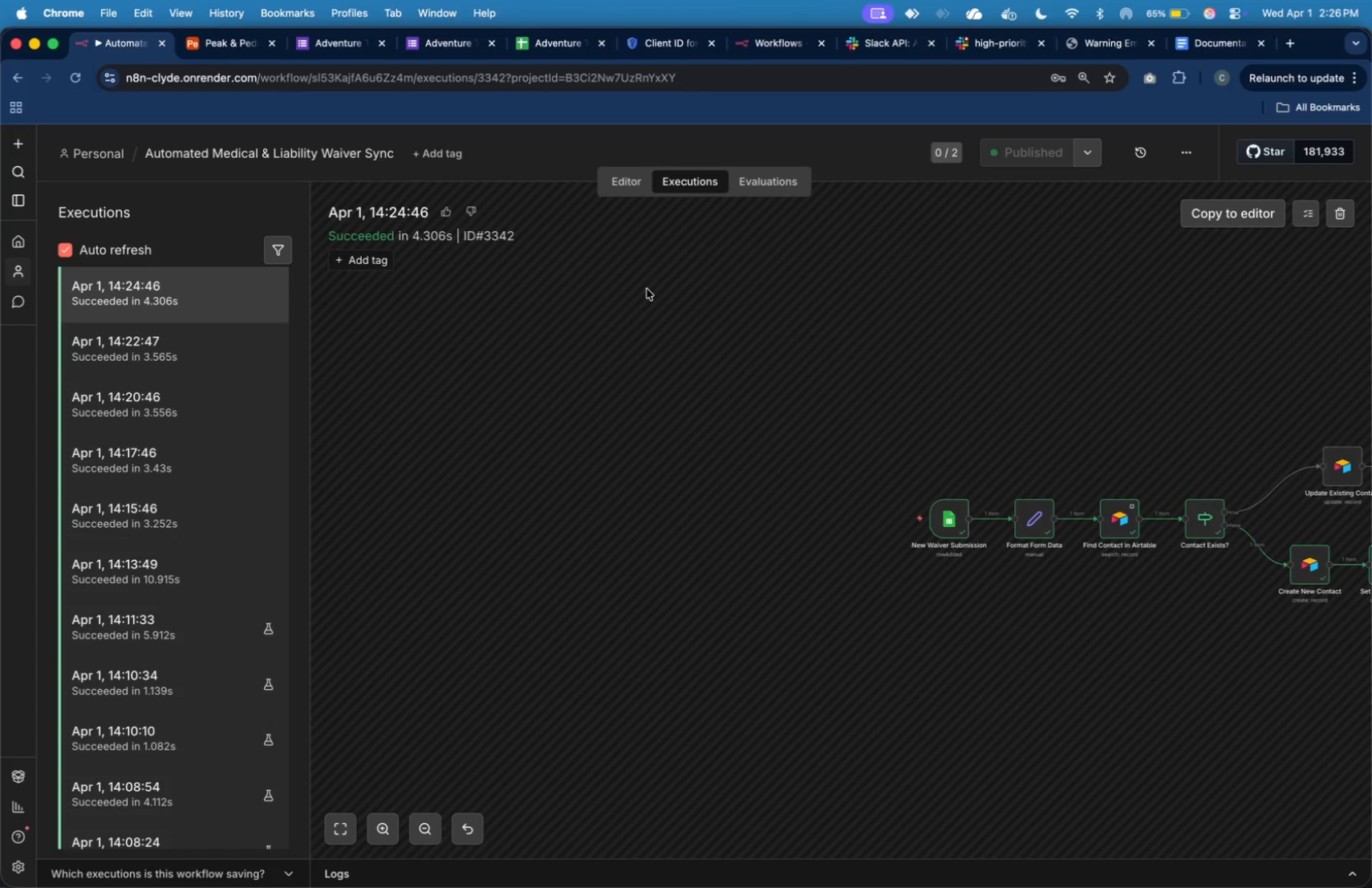 
left_click_drag(start_coordinate=[740, 390], to_coordinate=[624, 411])
 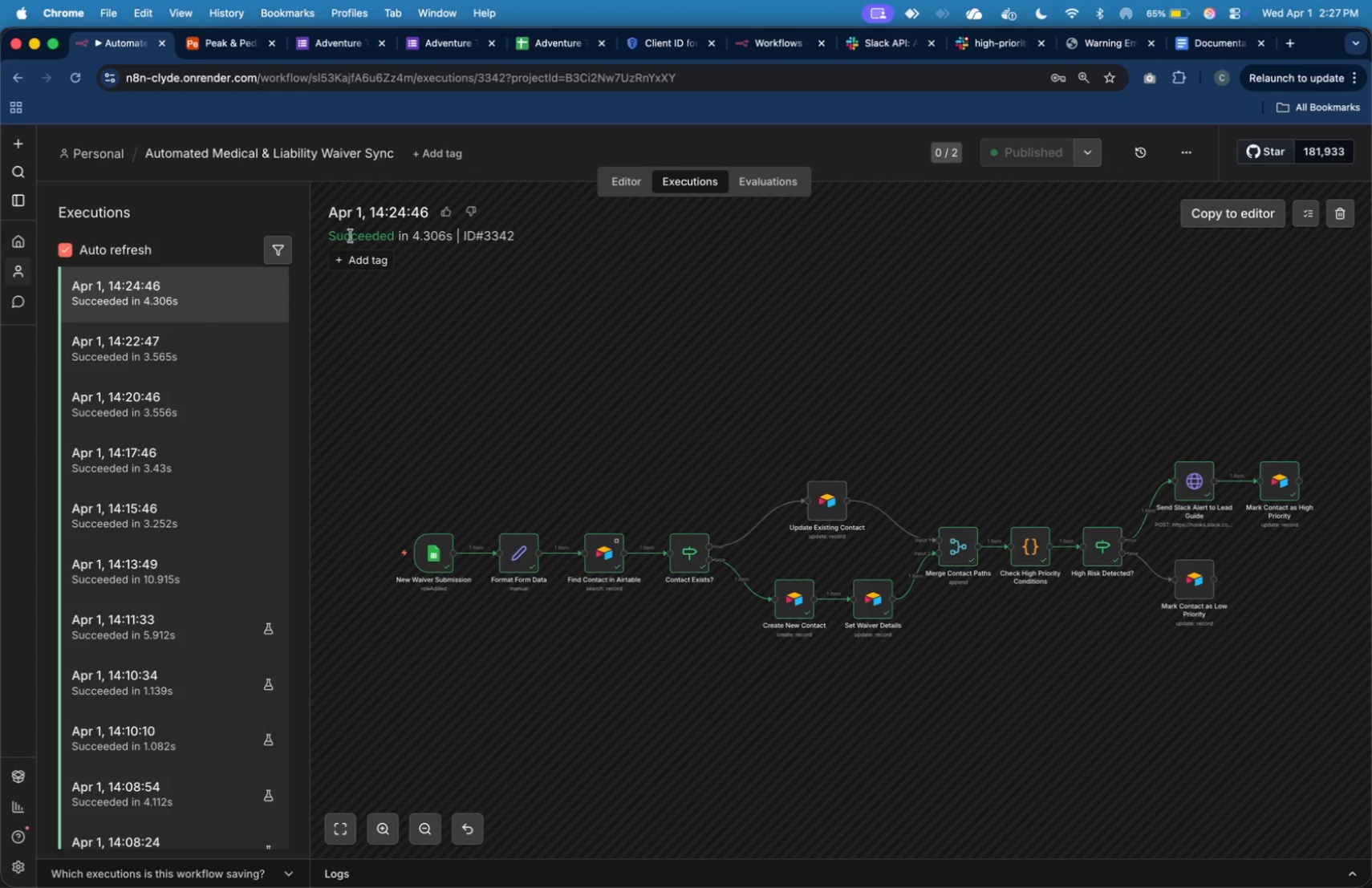 
wait(24.13)
 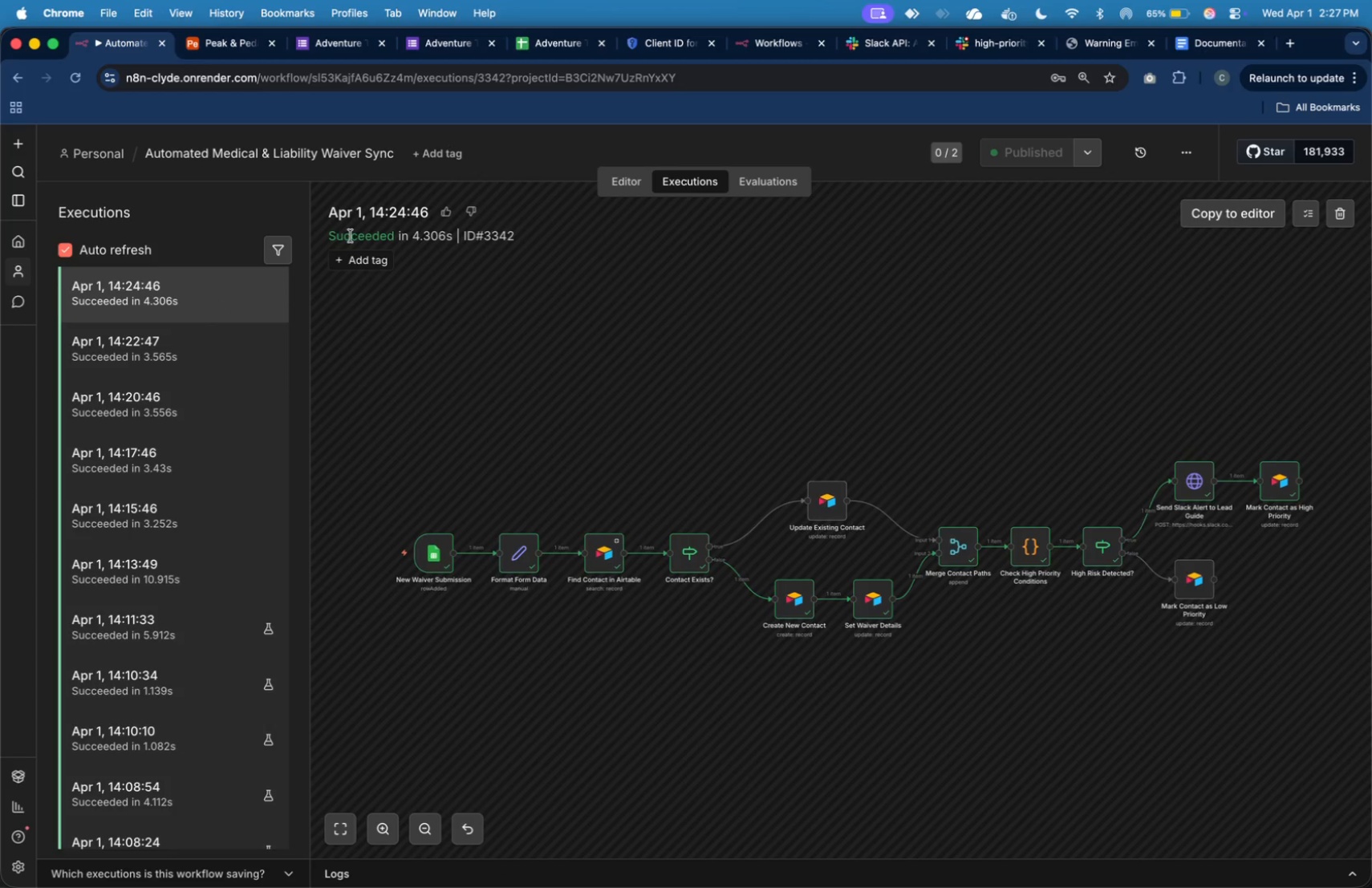 
left_click([223, 47])
 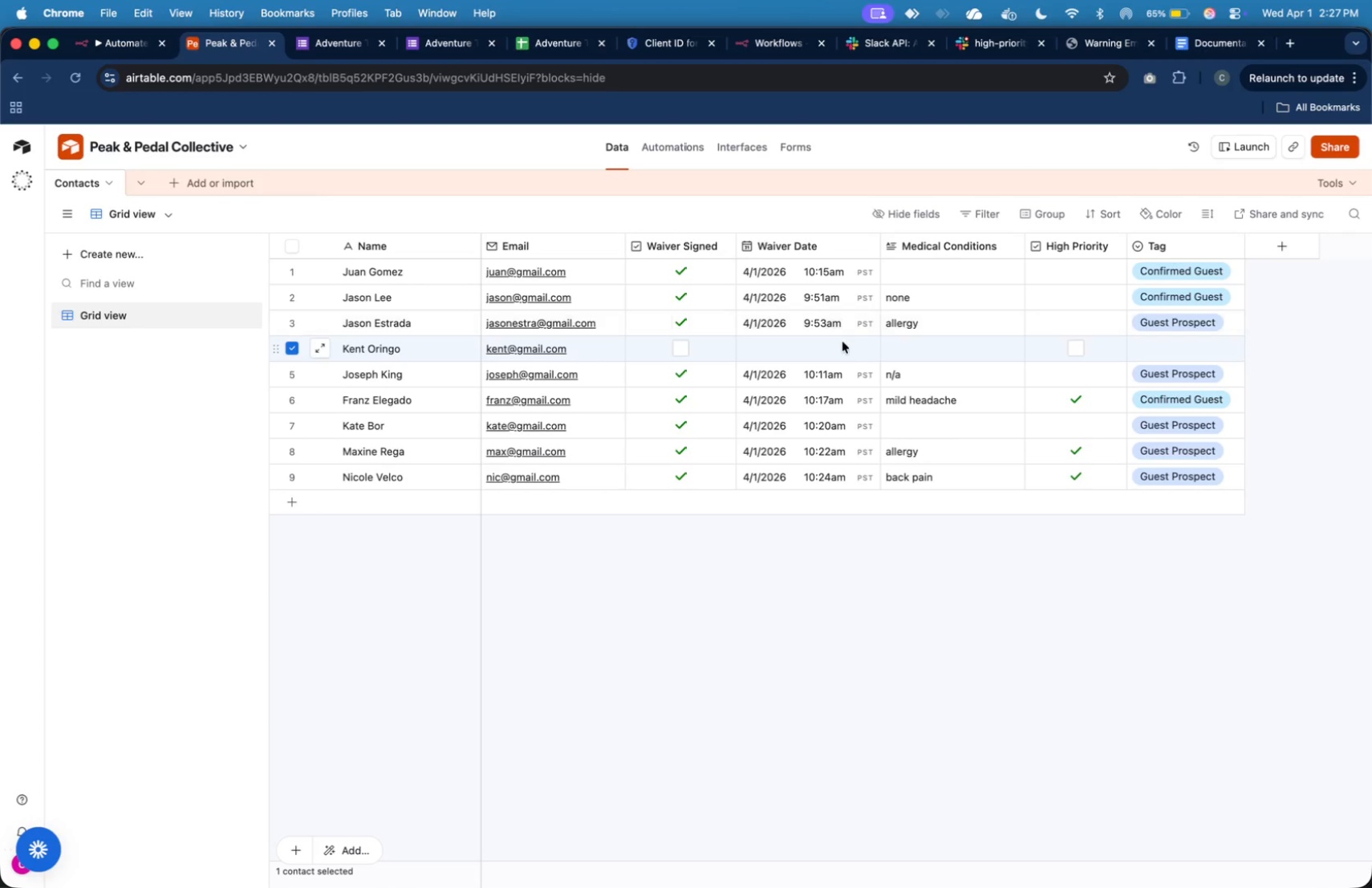 
mouse_move([655, 289])
 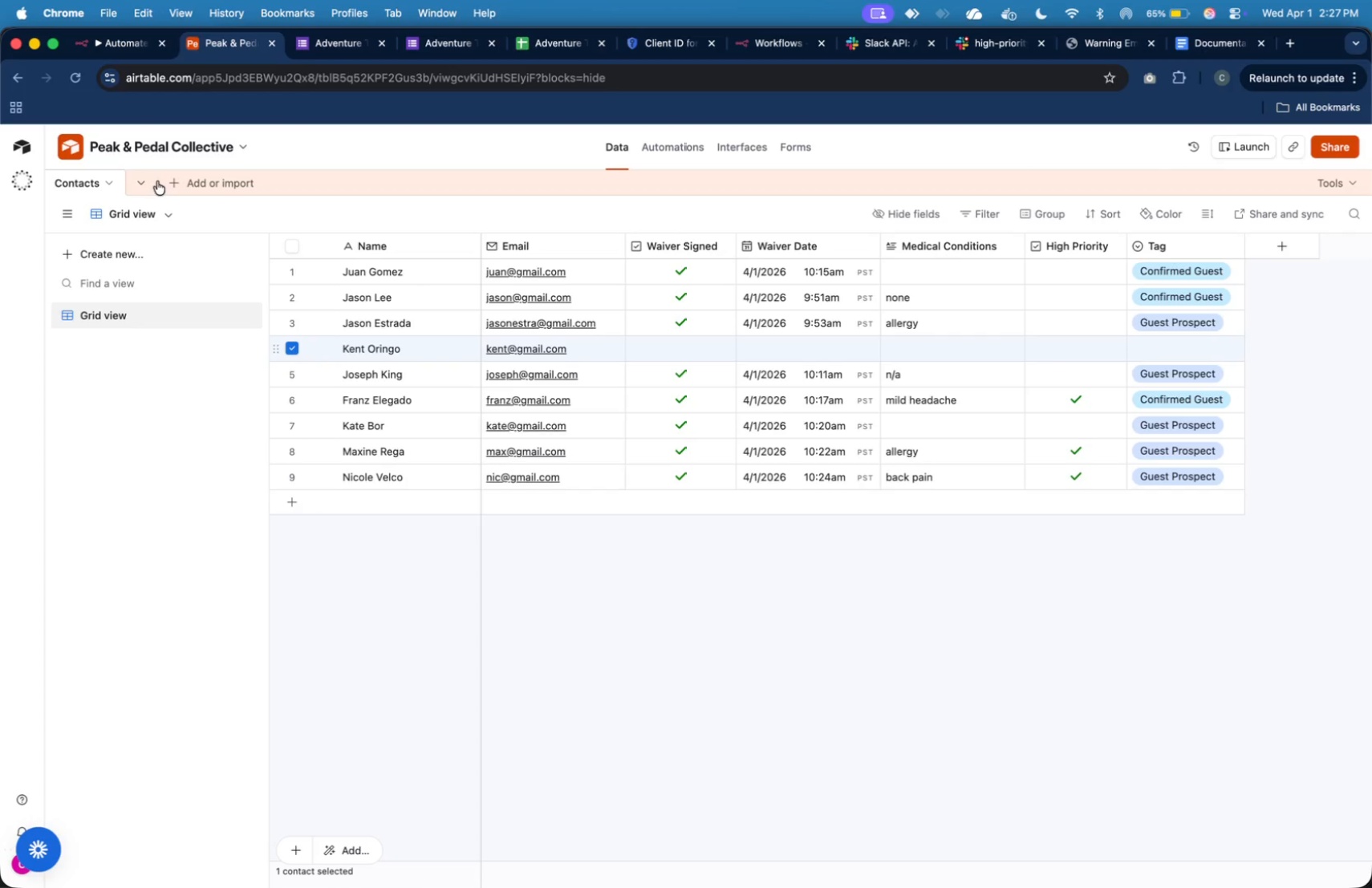 
wait(6.4)
 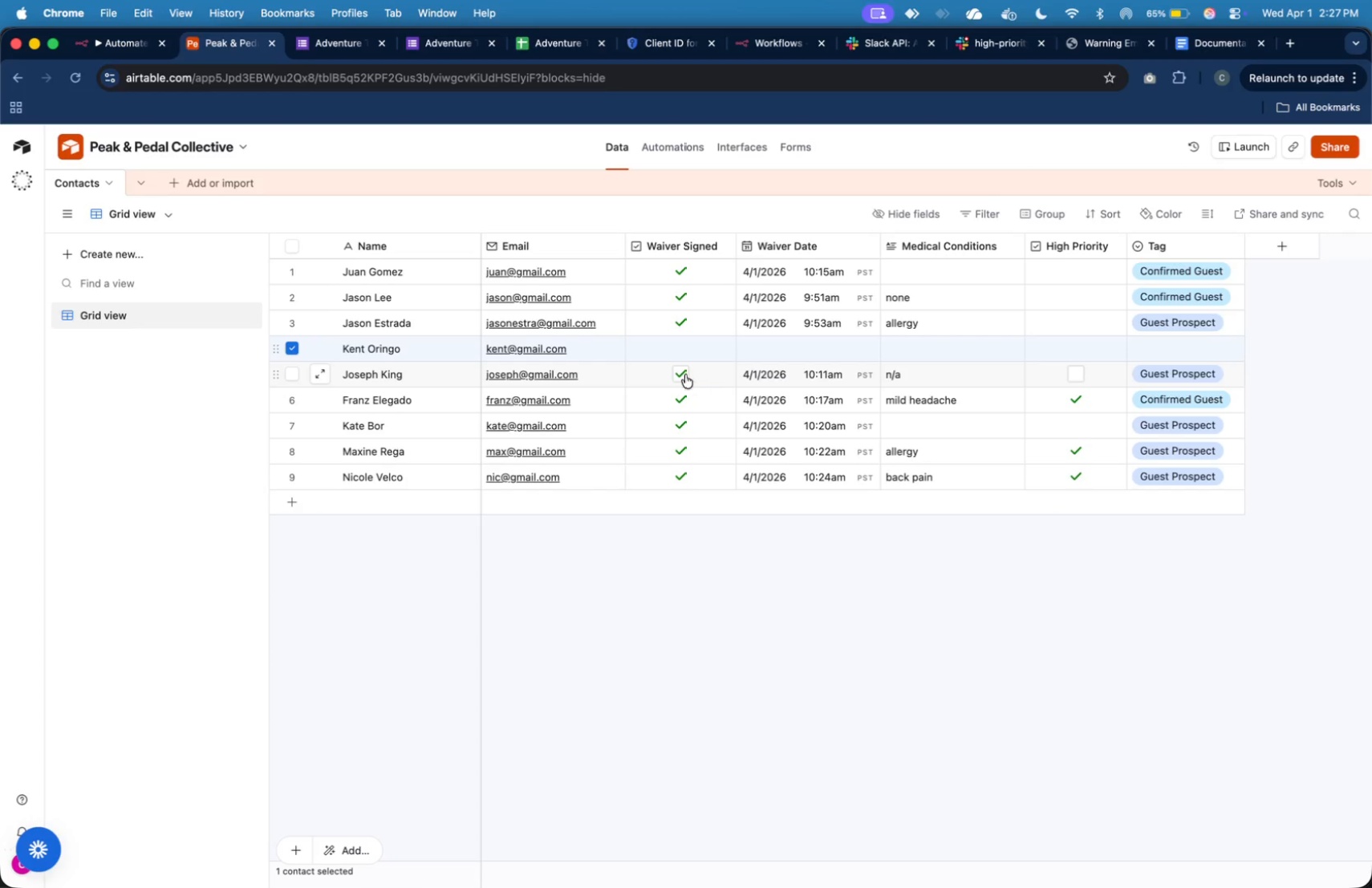 
left_click([140, 50])
 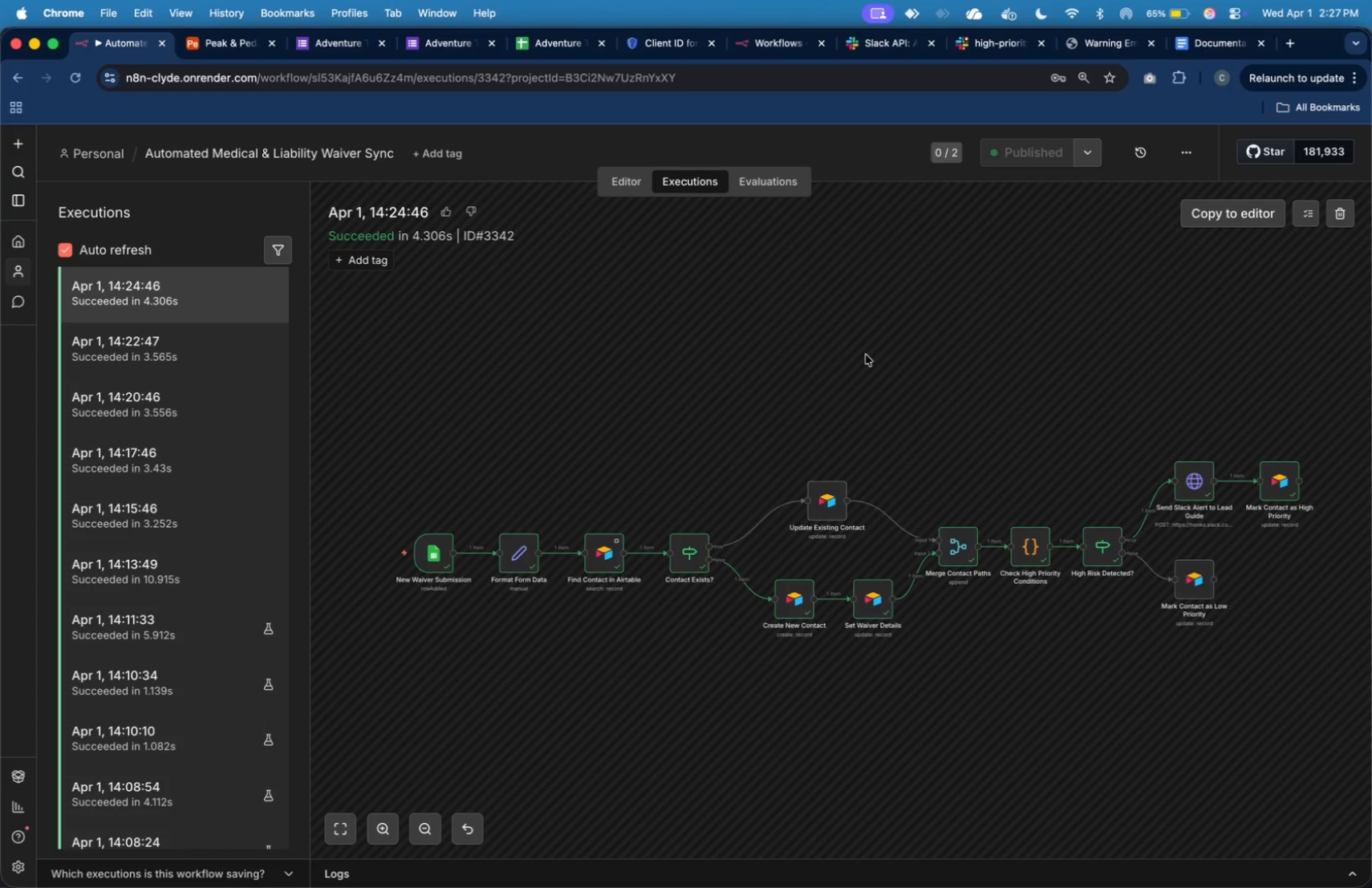 
wait(16.9)
 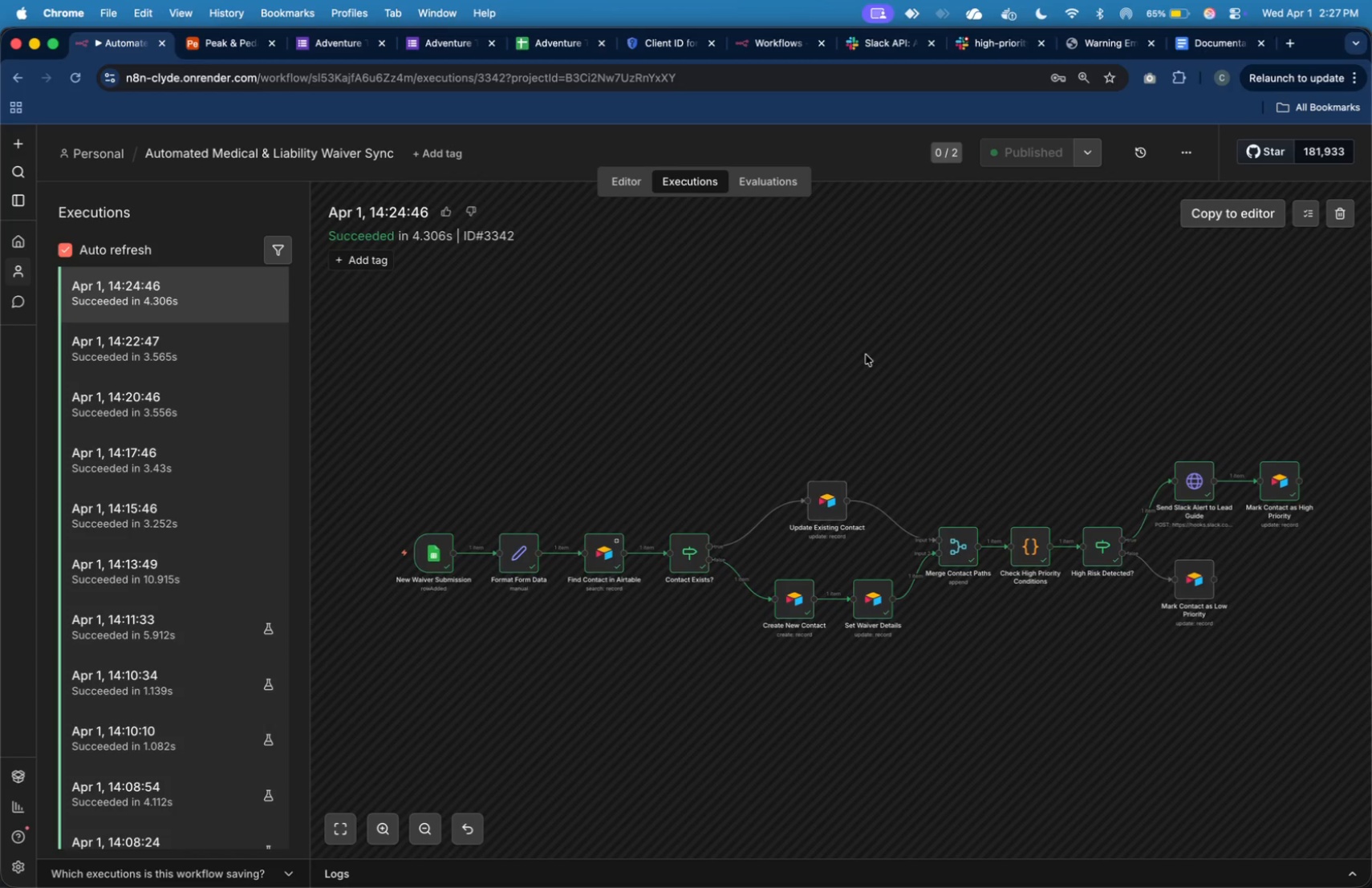 
left_click([207, 291])
 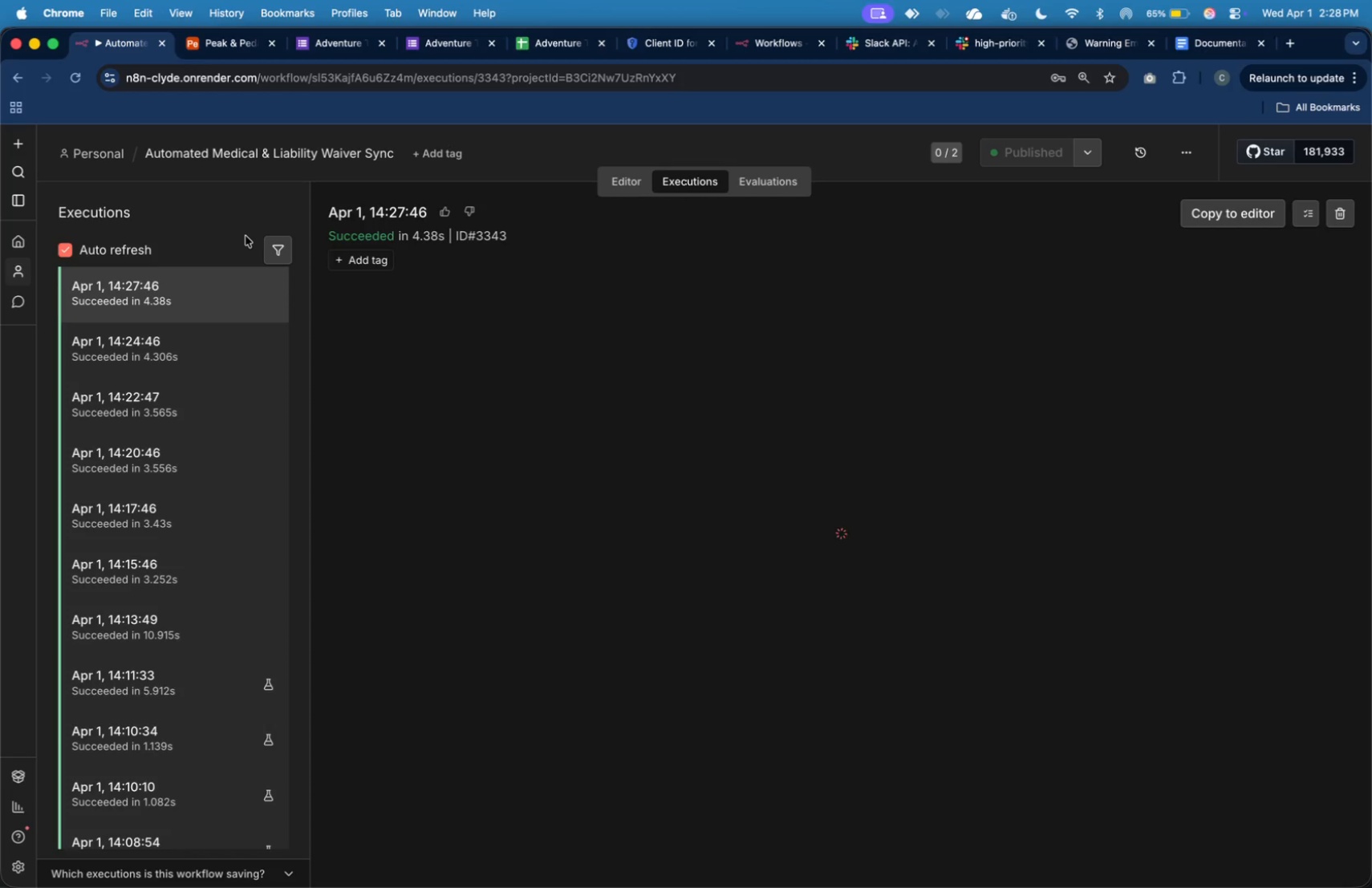 
wait(16.62)
 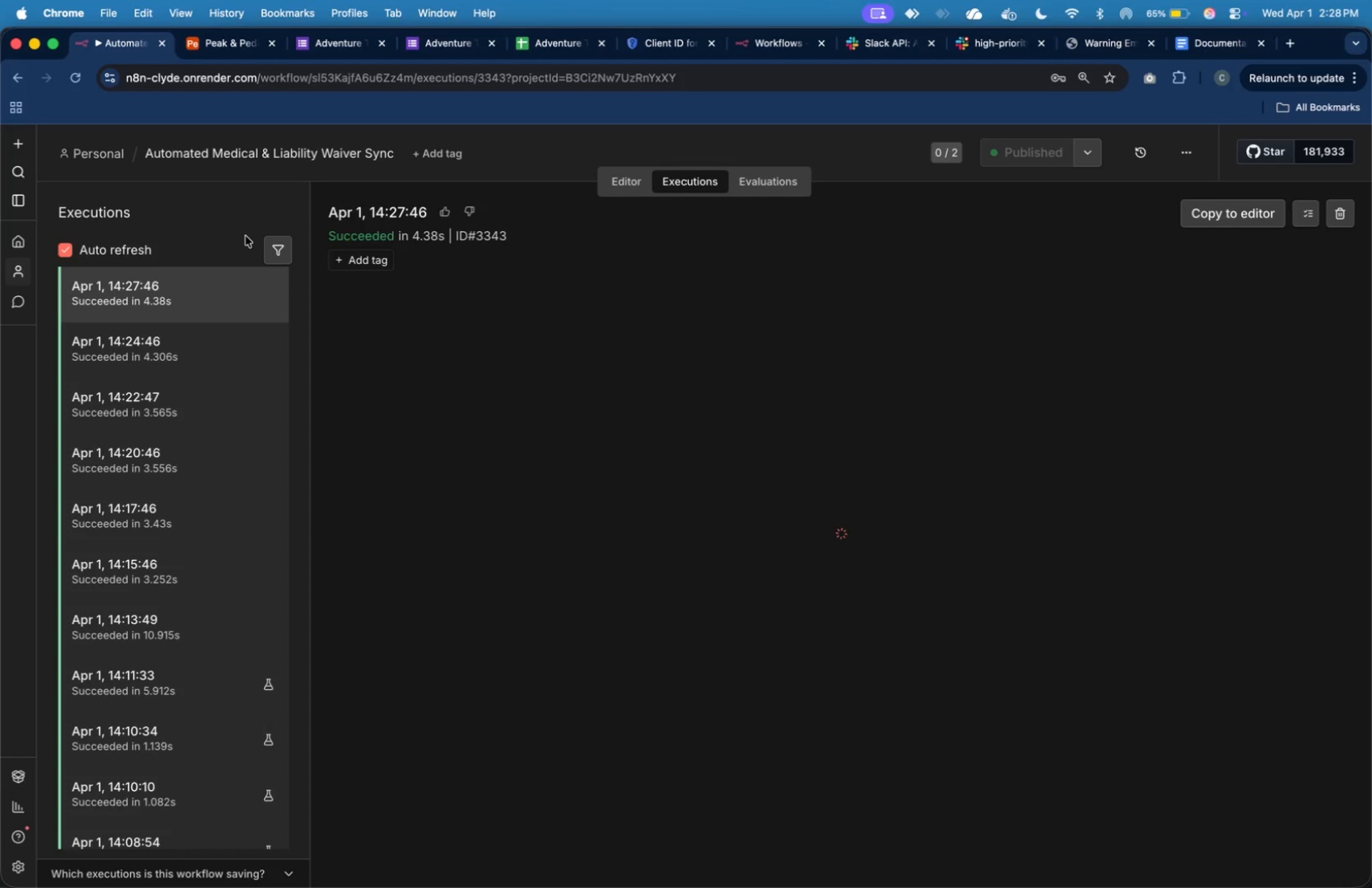 
left_click([221, 49])
 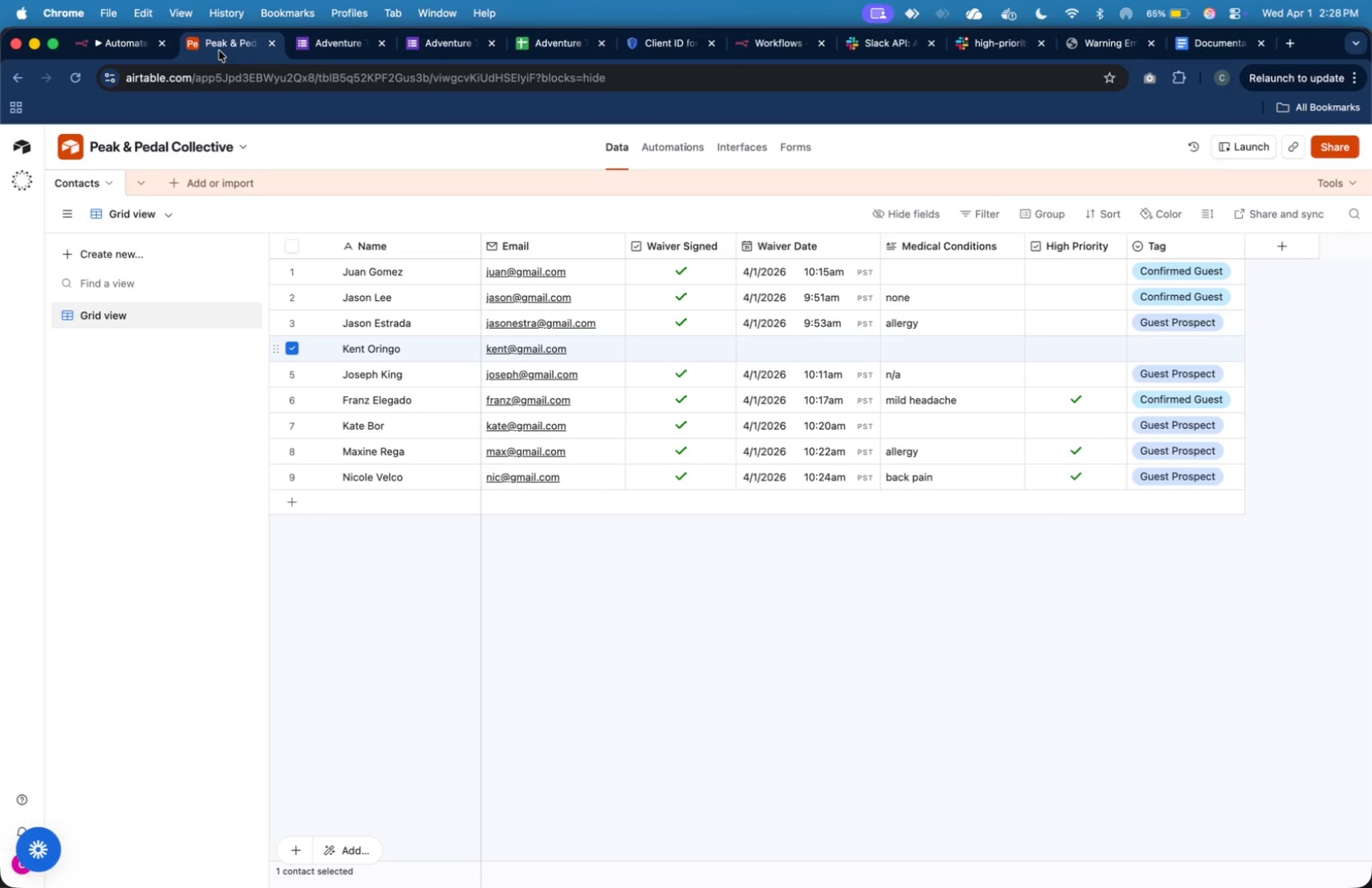 
mouse_move([144, 71])
 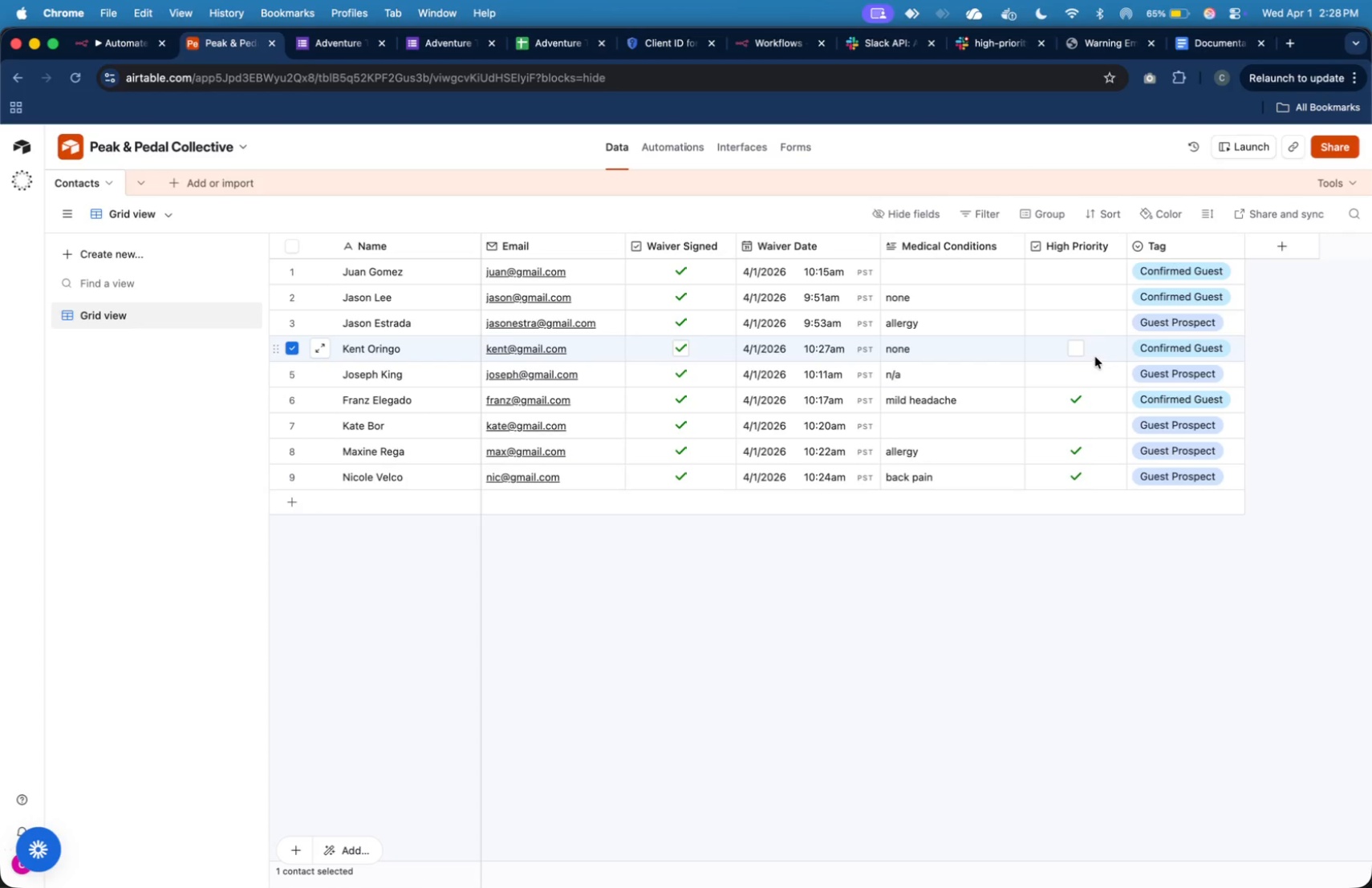 
wait(6.3)
 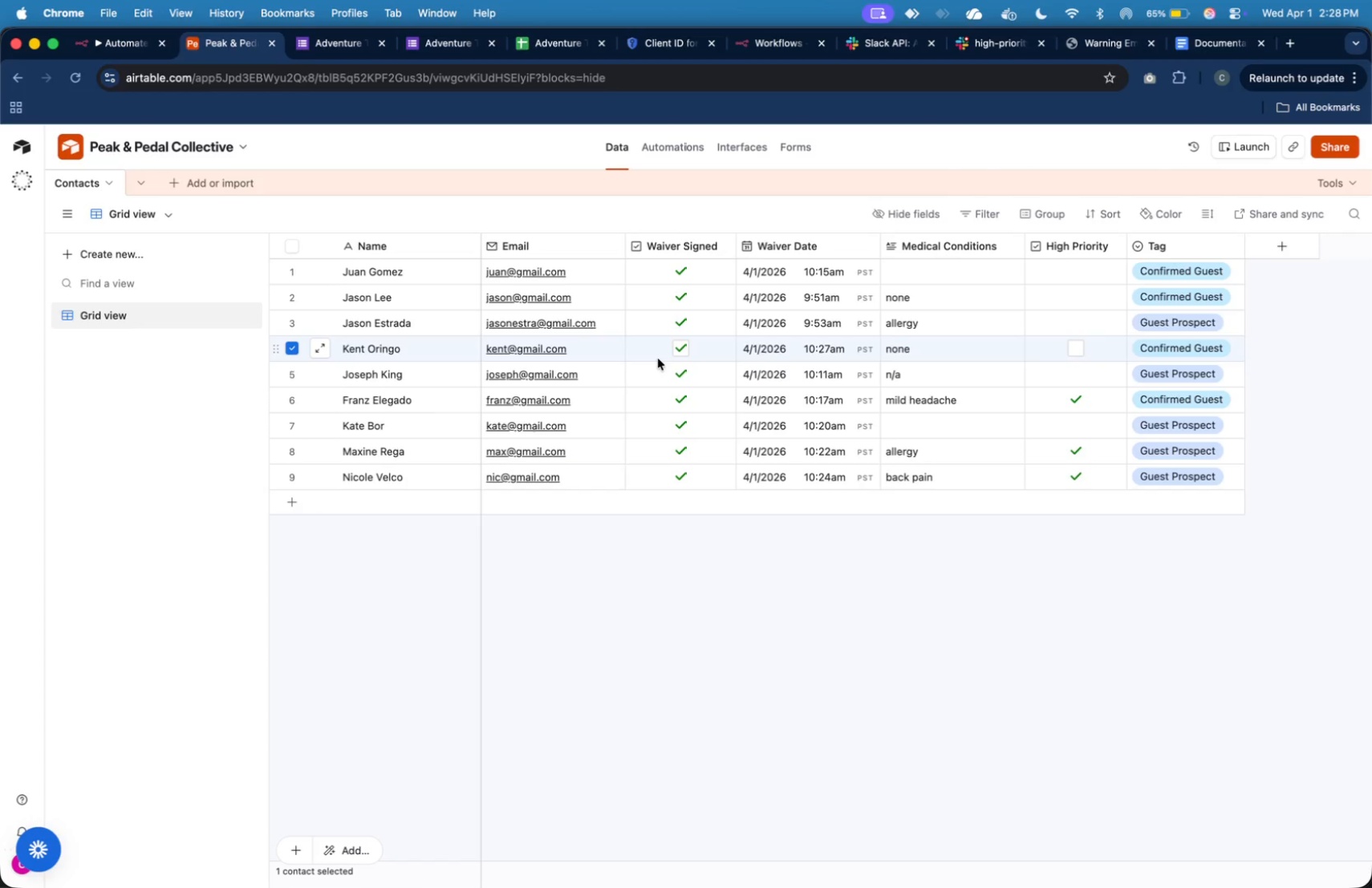 
left_click([991, 39])
 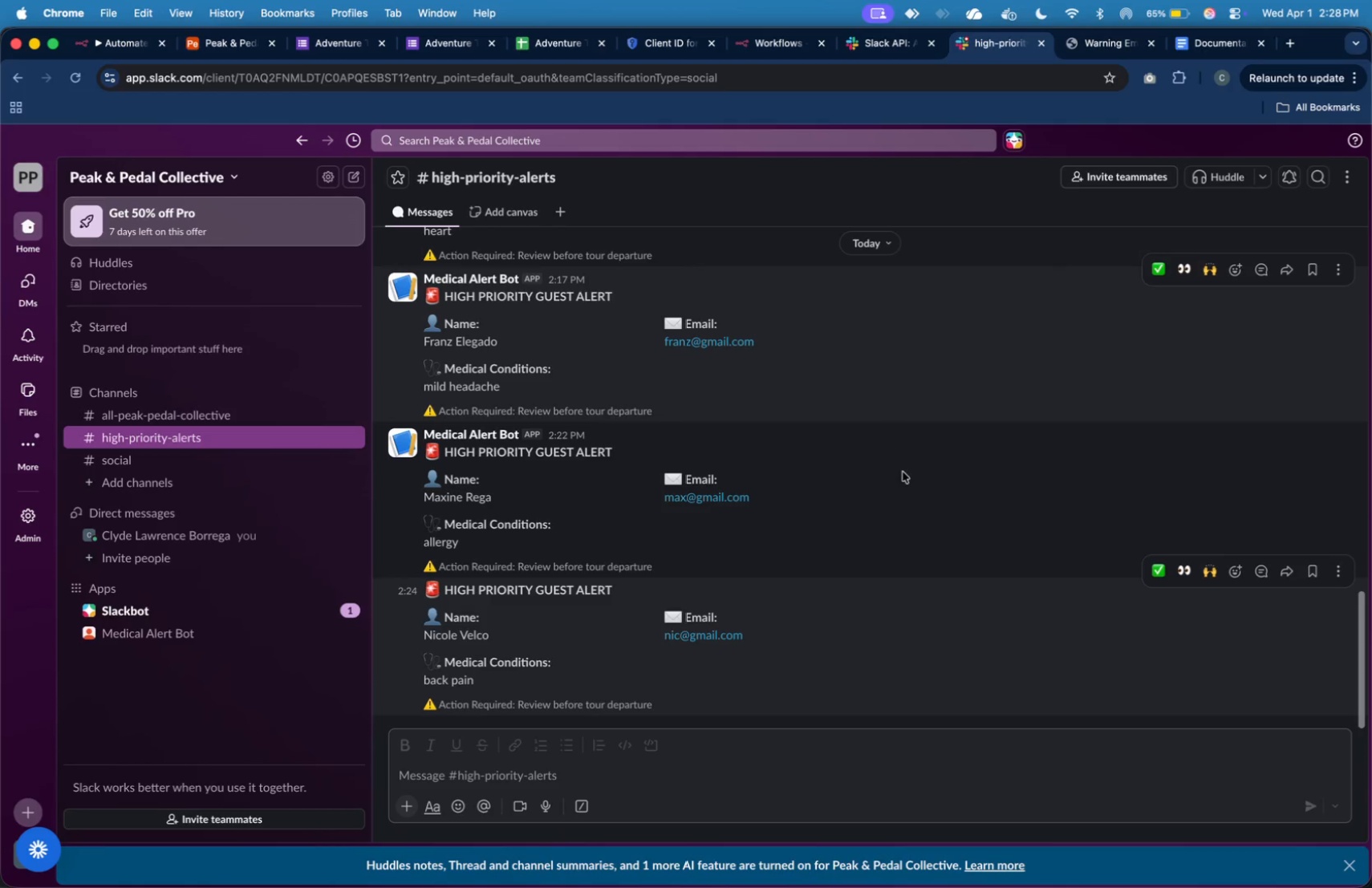 
scroll: coordinate [906, 483], scroll_direction: up, amount: 29.0
 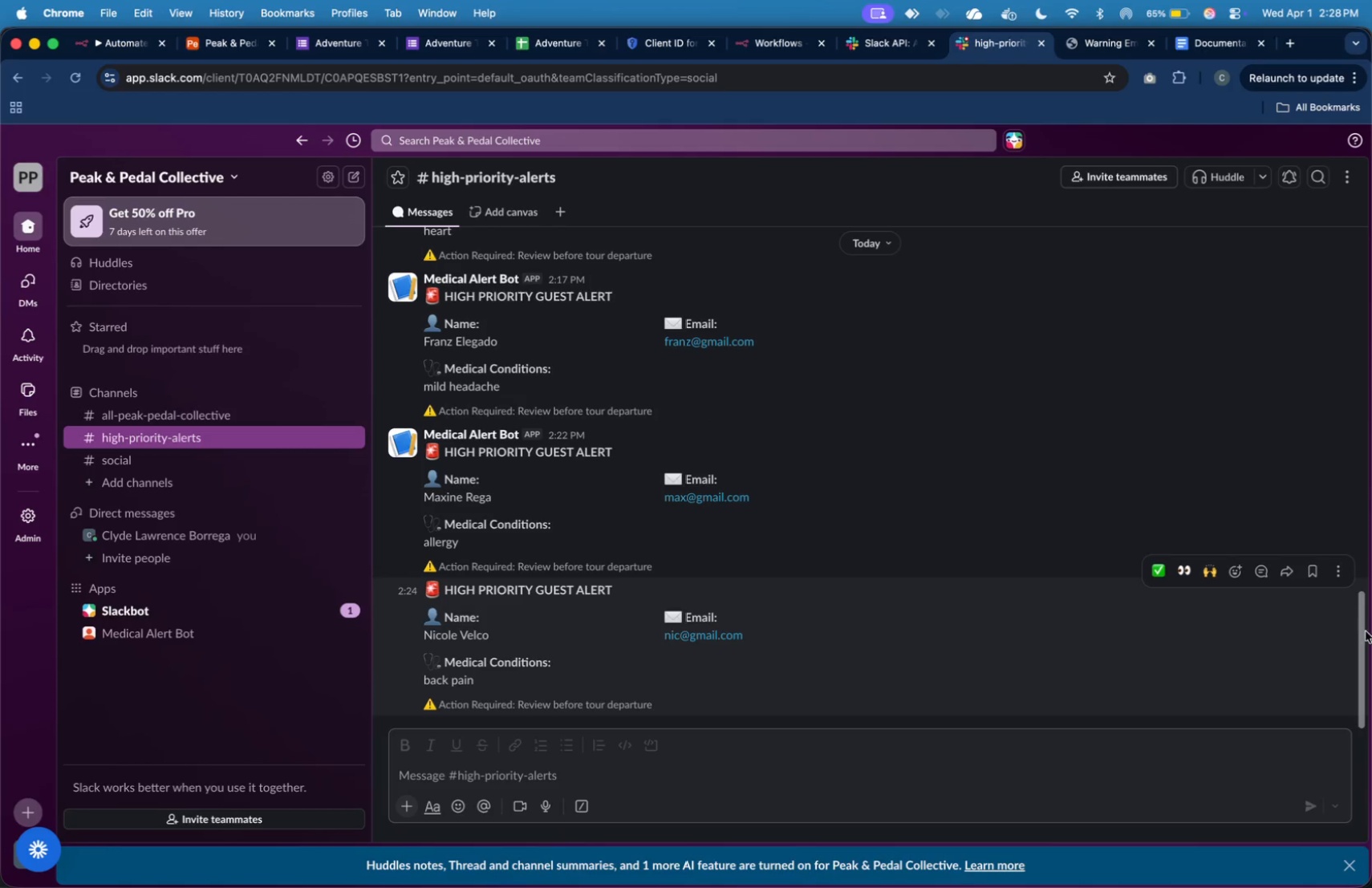 
left_click_drag(start_coordinate=[1360, 623], to_coordinate=[1358, 642])
 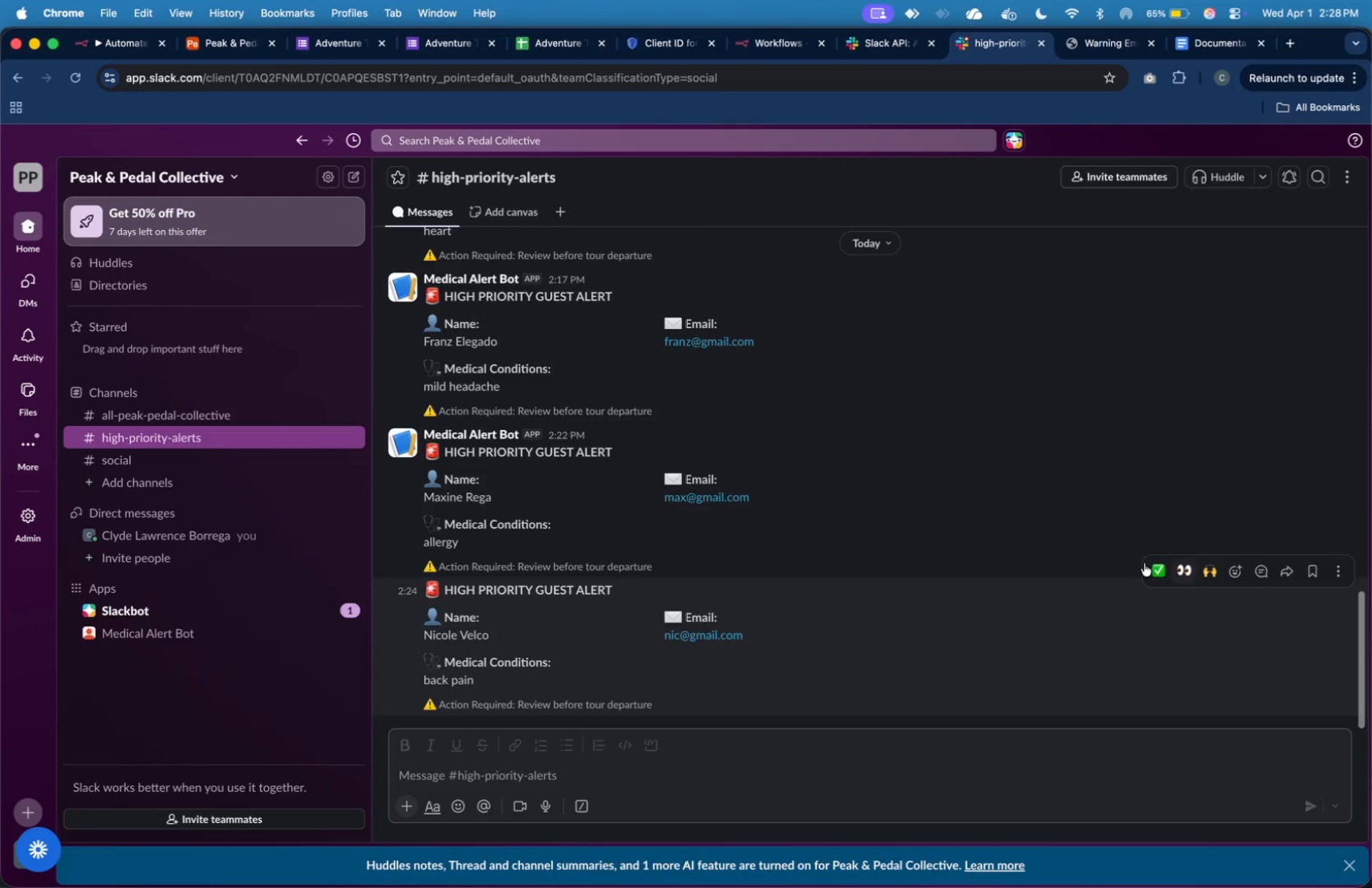 
scroll: coordinate [1141, 561], scroll_direction: down, amount: 146.0
 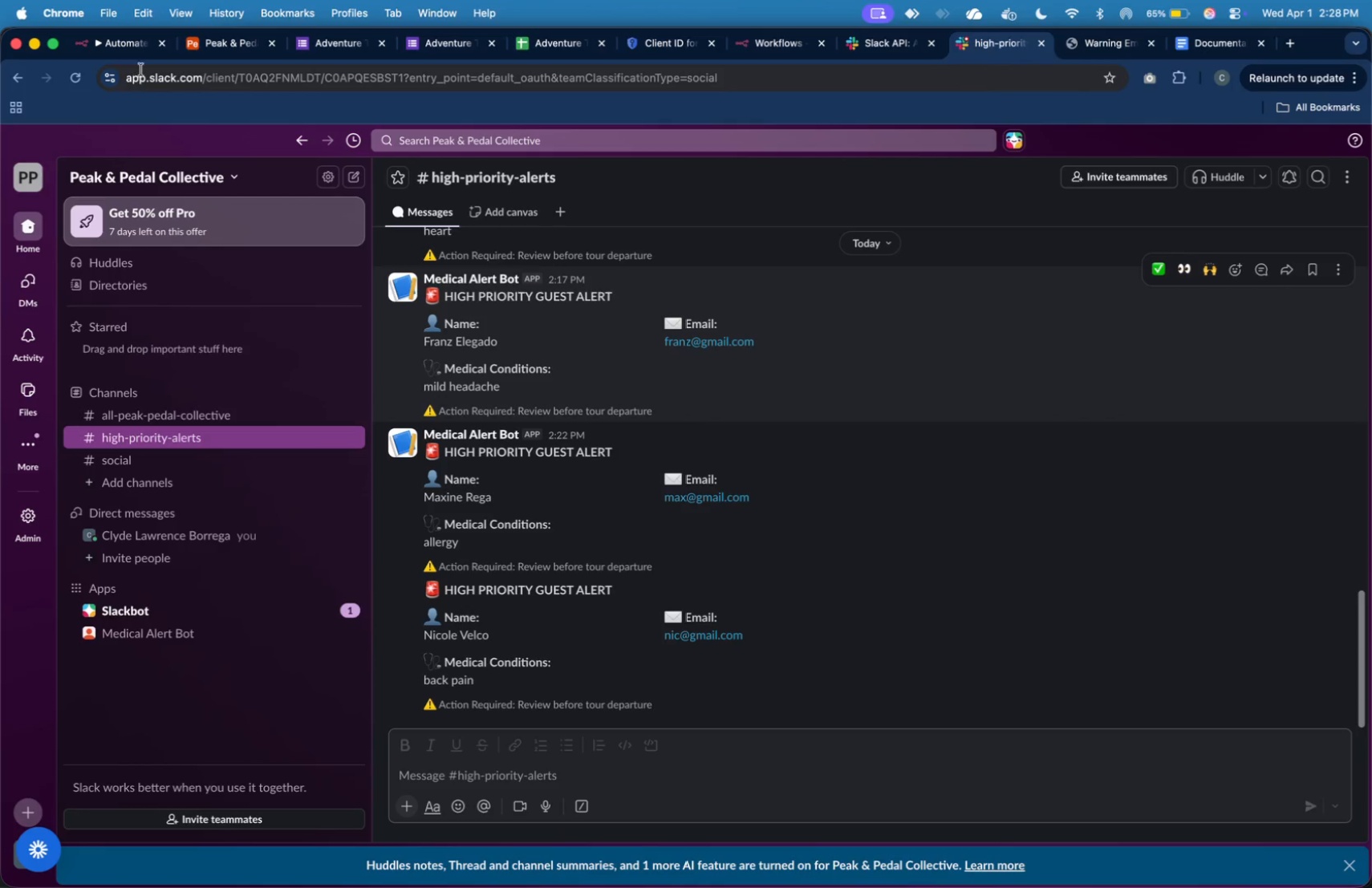 
left_click([140, 43])
 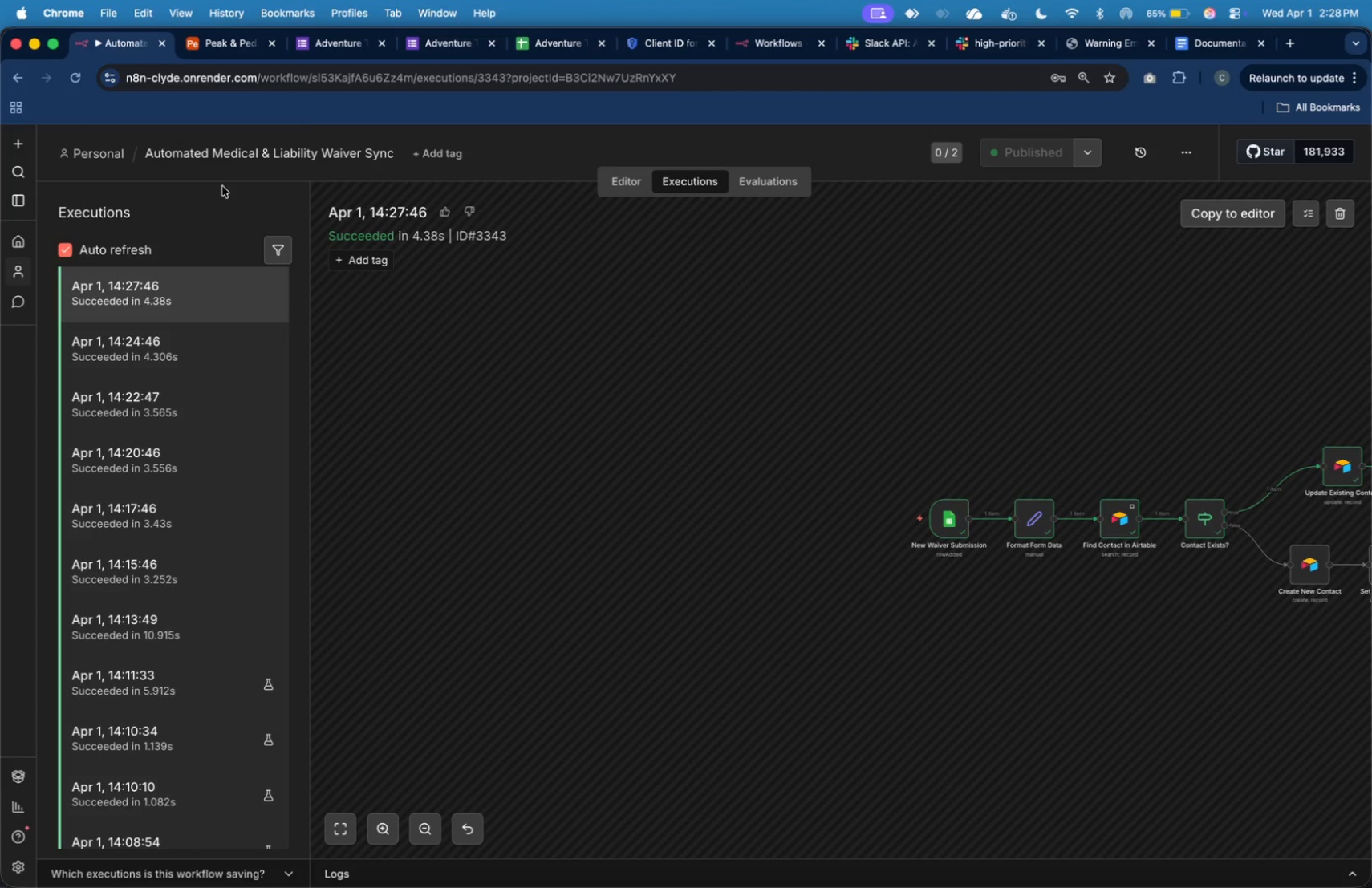 
left_click([429, 40])
 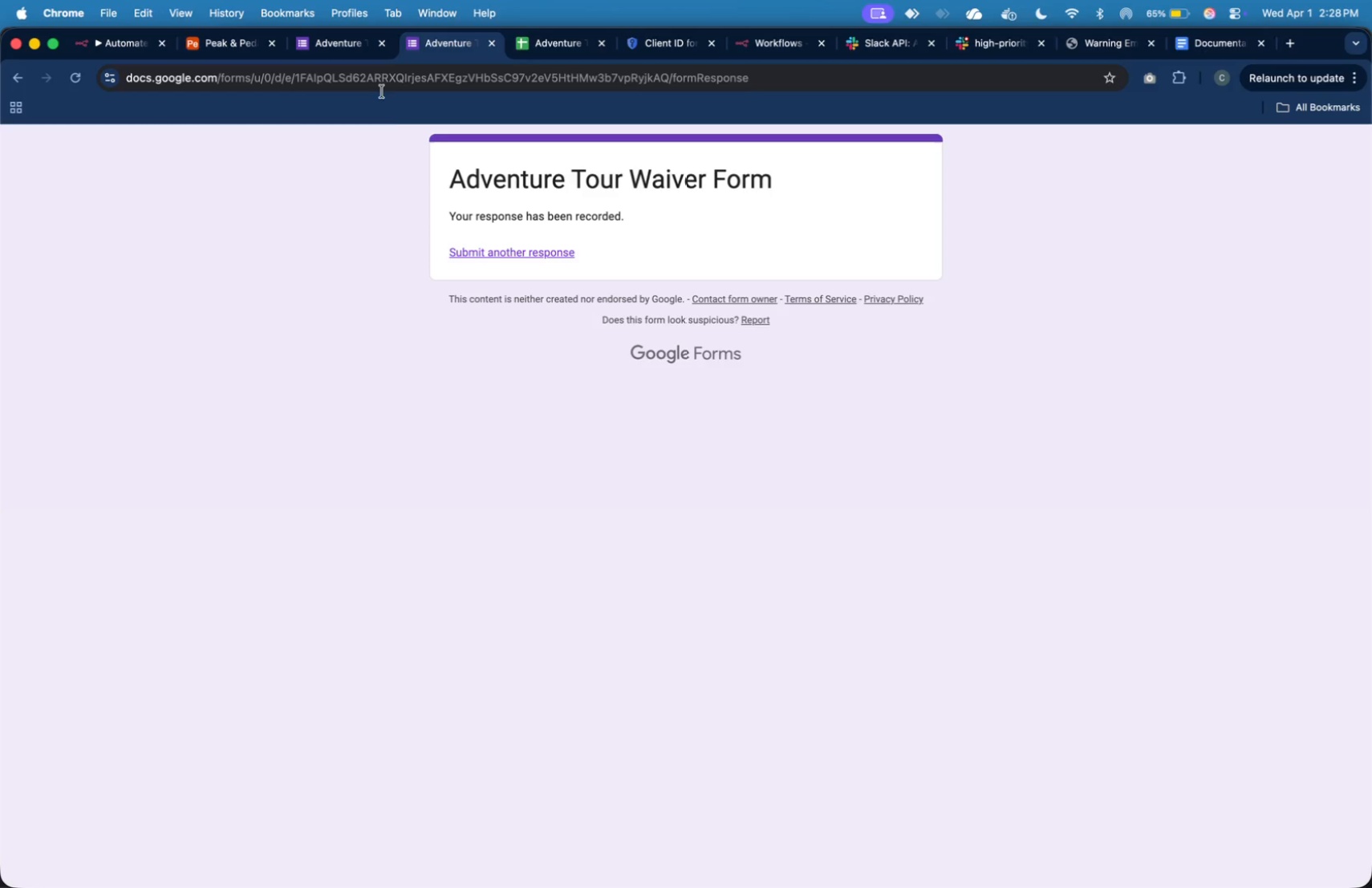 
left_click([521, 247])
 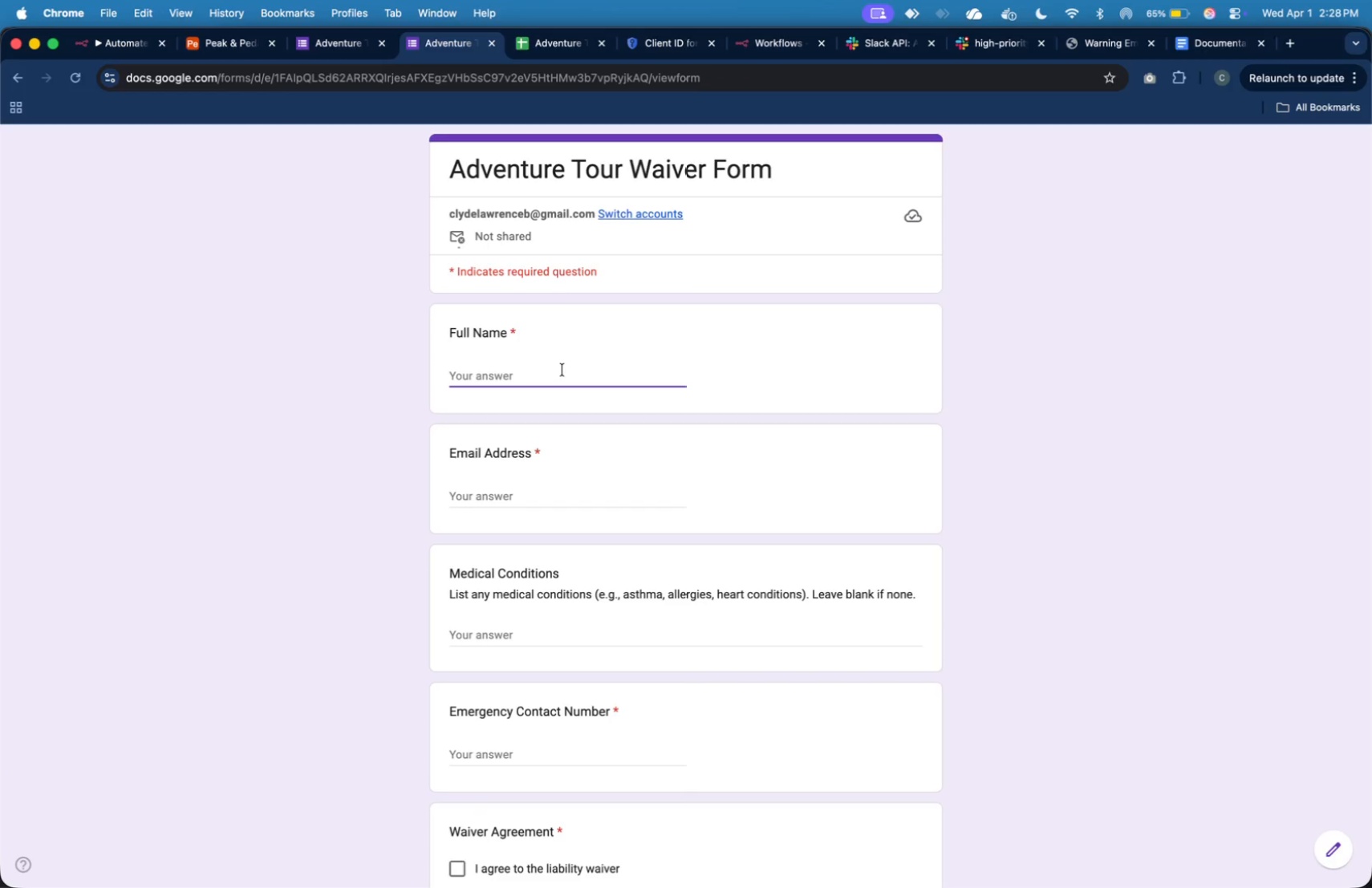 
type(Ailey Moran)
key(Tab)
type(aiely)
key(Backspace)
key(Backspace)
key(Backspace)
type(ley@gmail.com)
key(Tab)
type(      )
 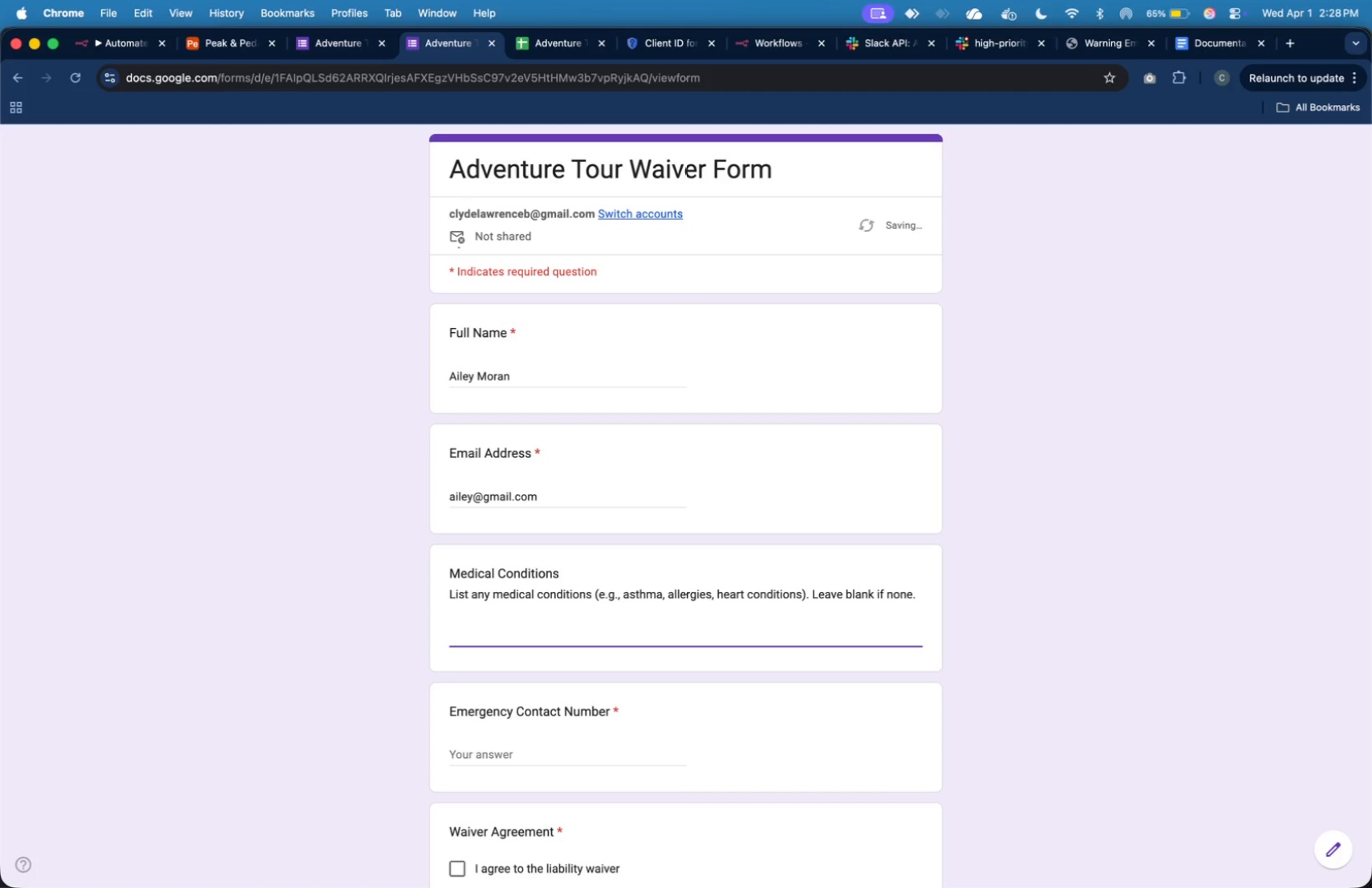 
scroll: coordinate [582, 359], scroll_direction: down, amount: 8.0
 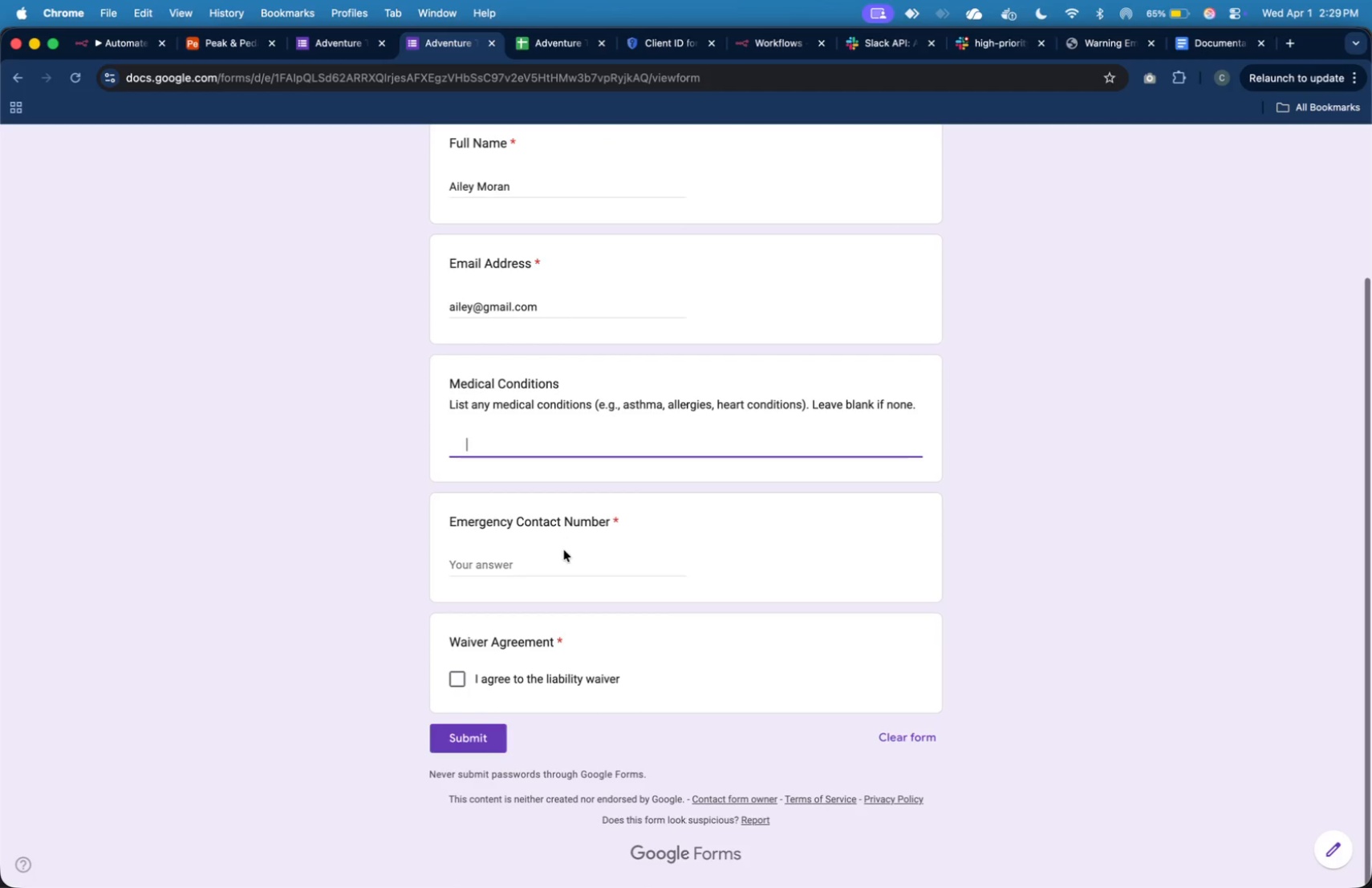 
left_click([564, 557])
 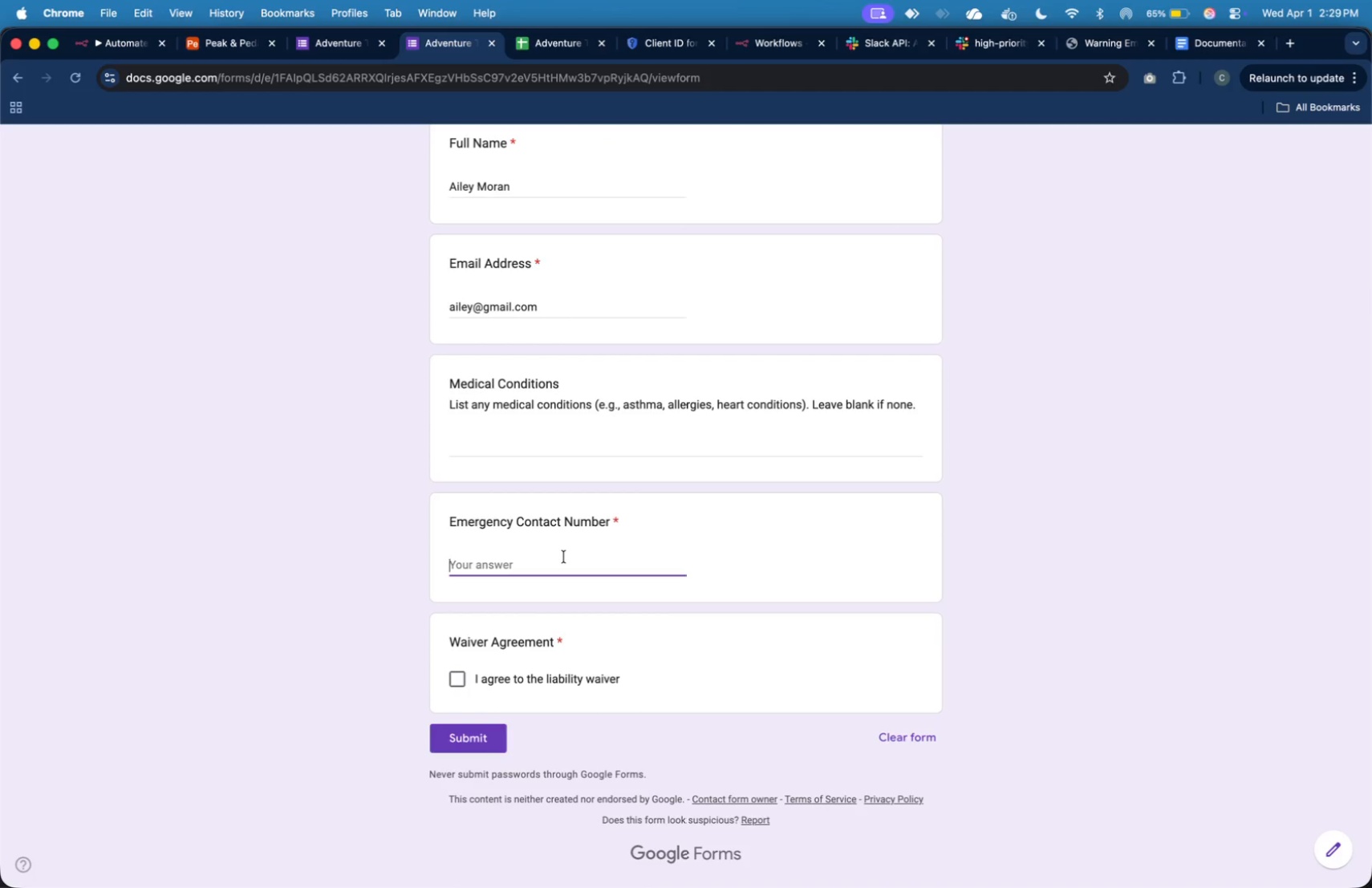 
type(098712)
 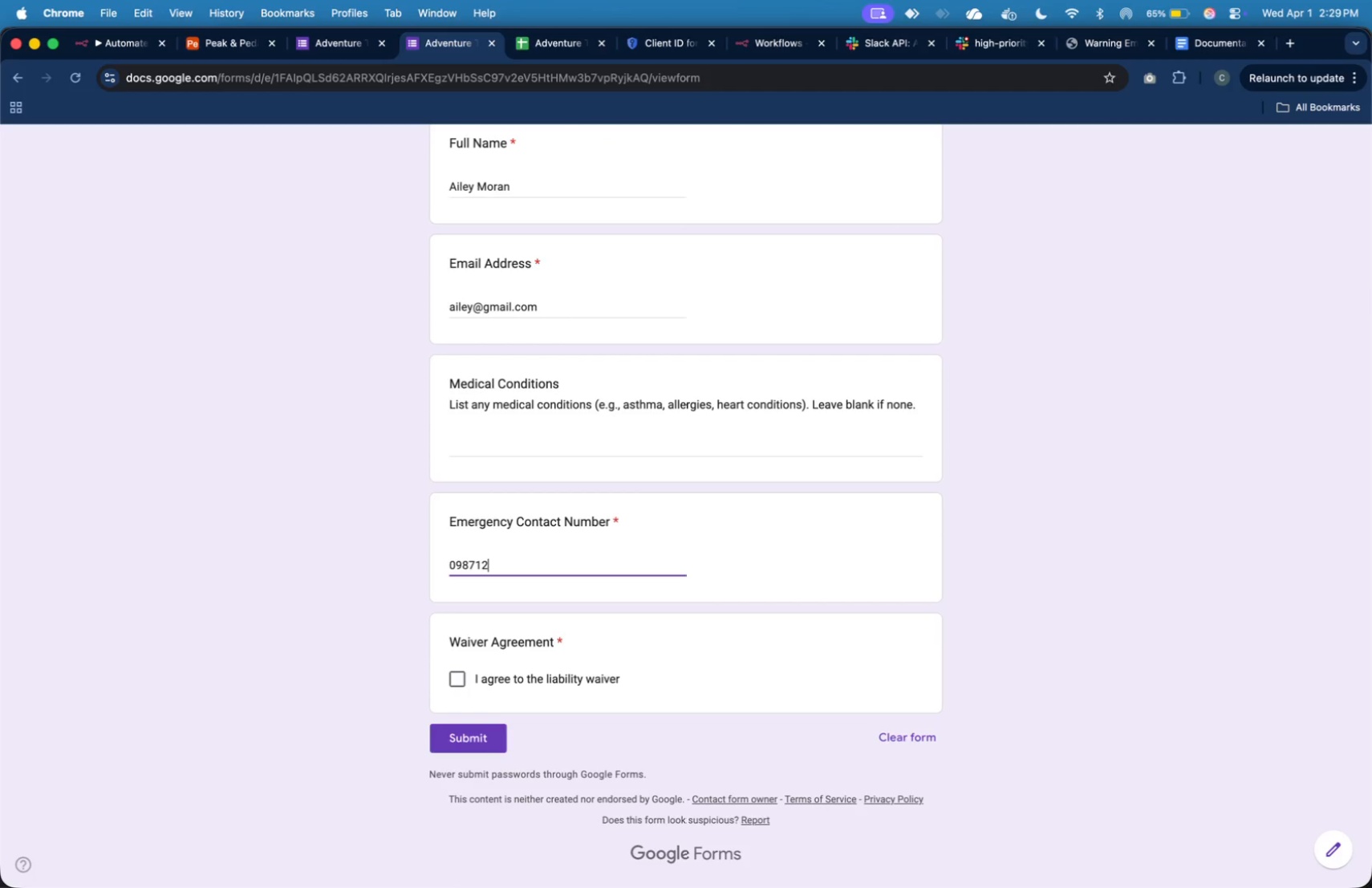 
type(56251)
 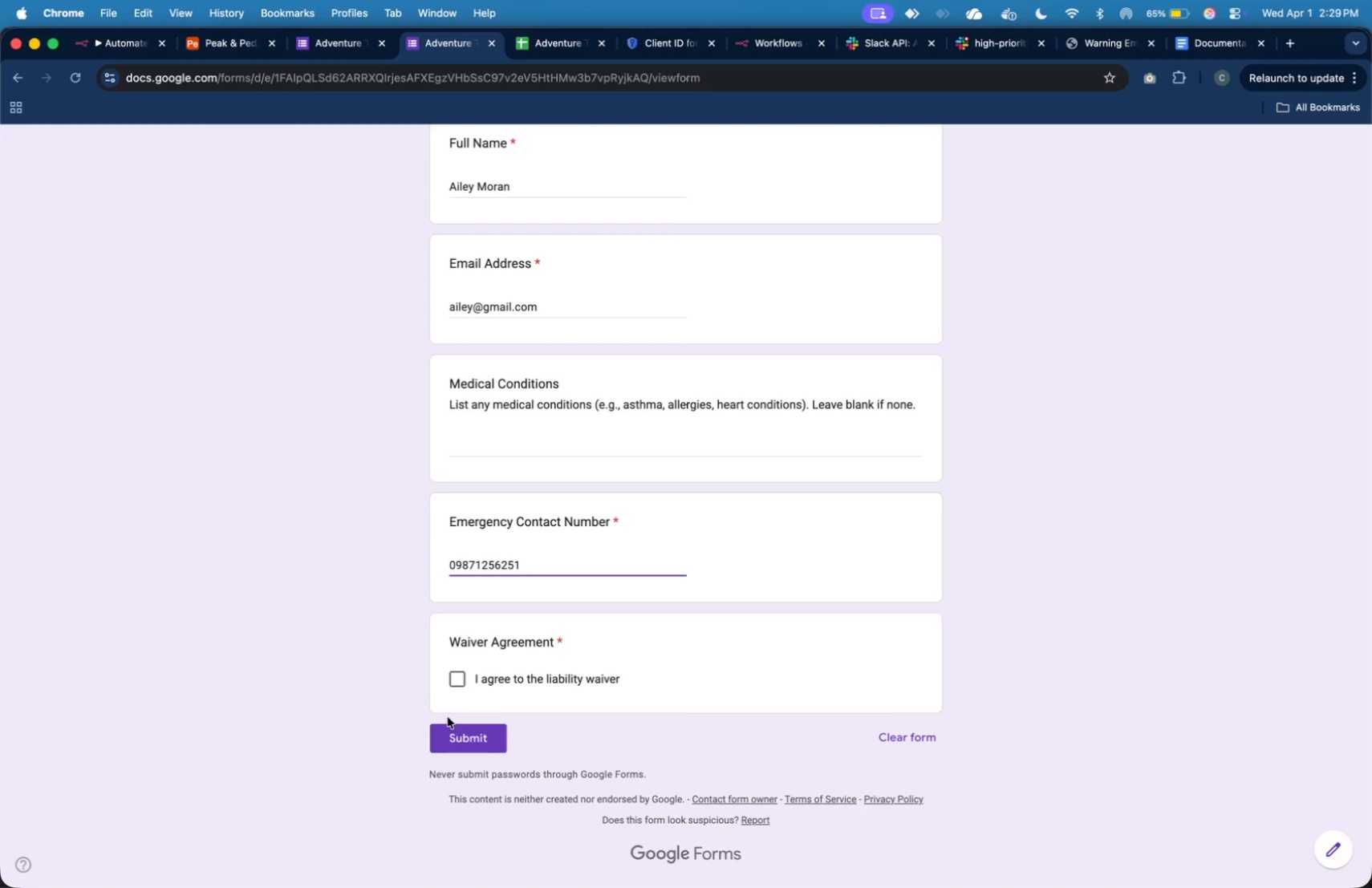 
left_click([454, 675])
 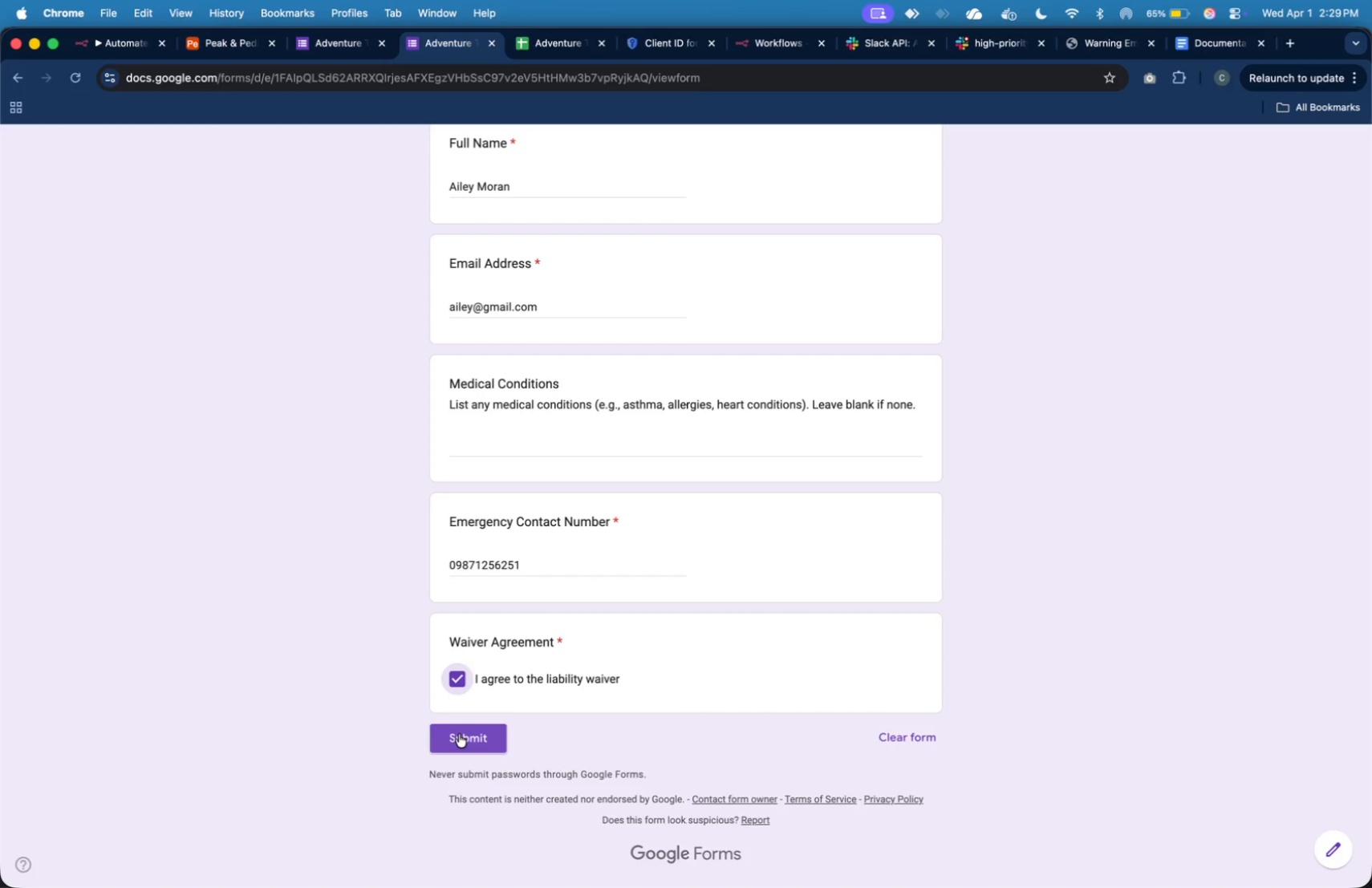 
left_click([459, 734])
 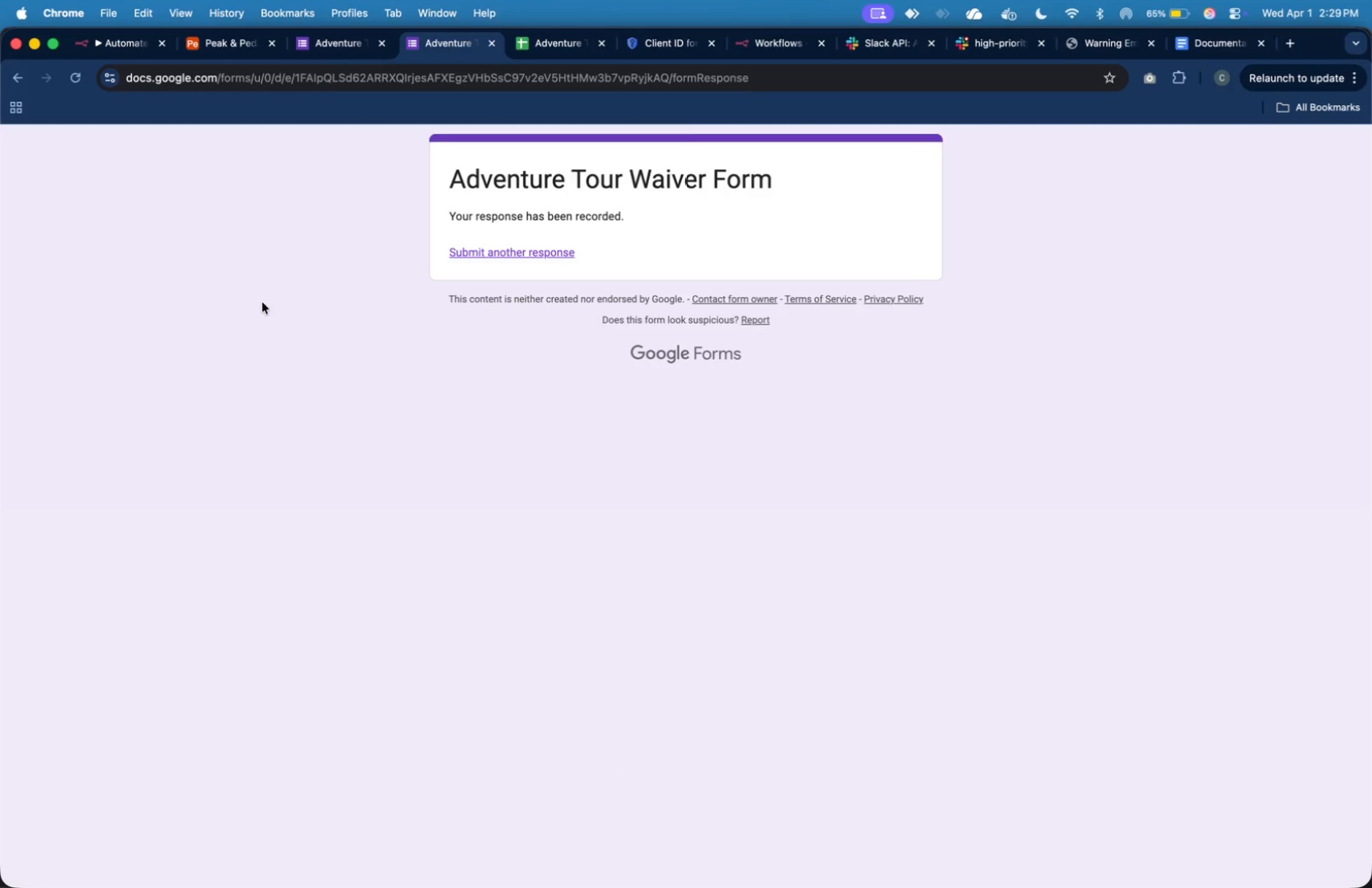 
mouse_move([148, 48])
 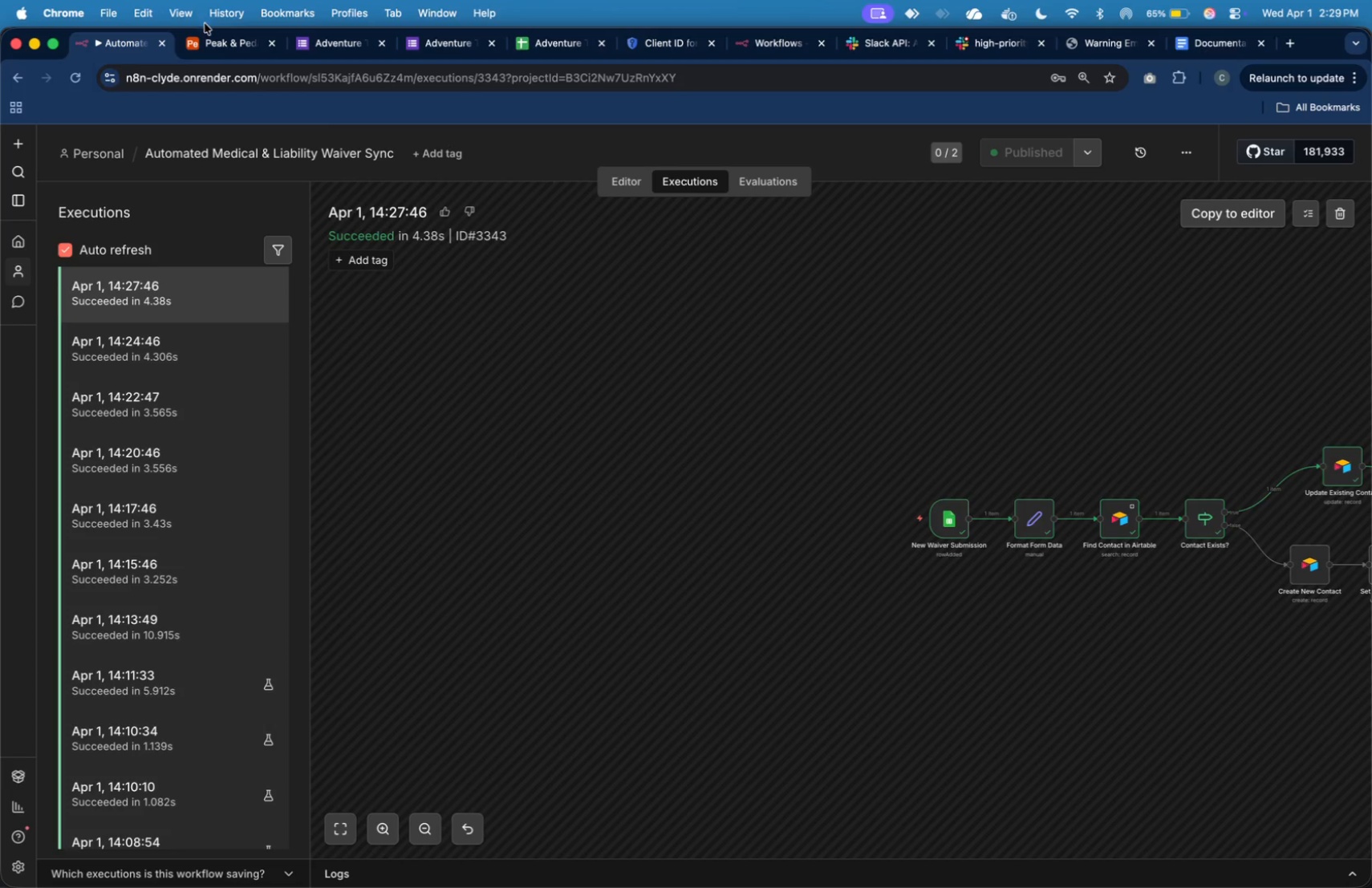 
left_click([217, 40])
 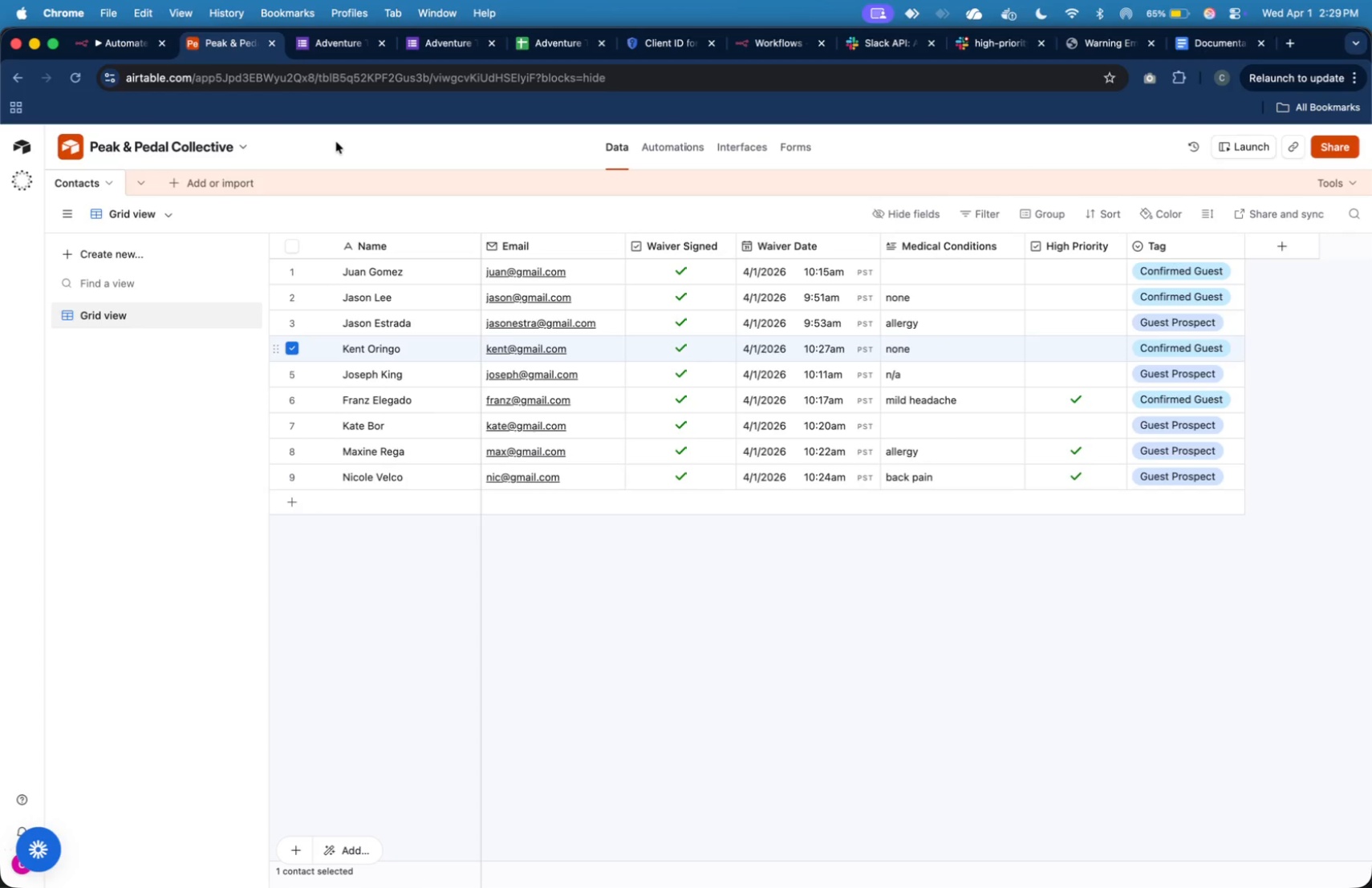 
wait(5.16)
 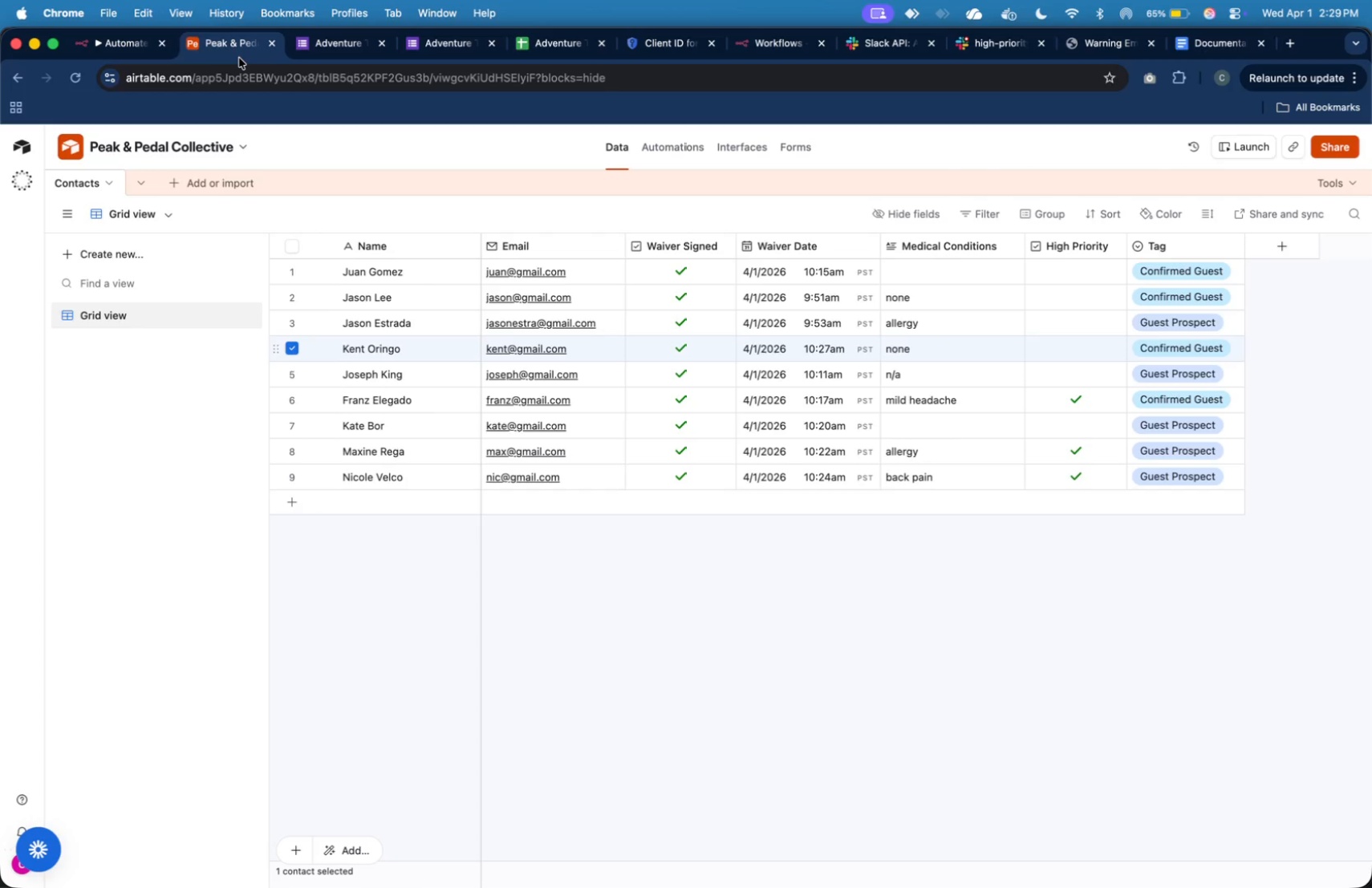 
key(Meta+Tab)